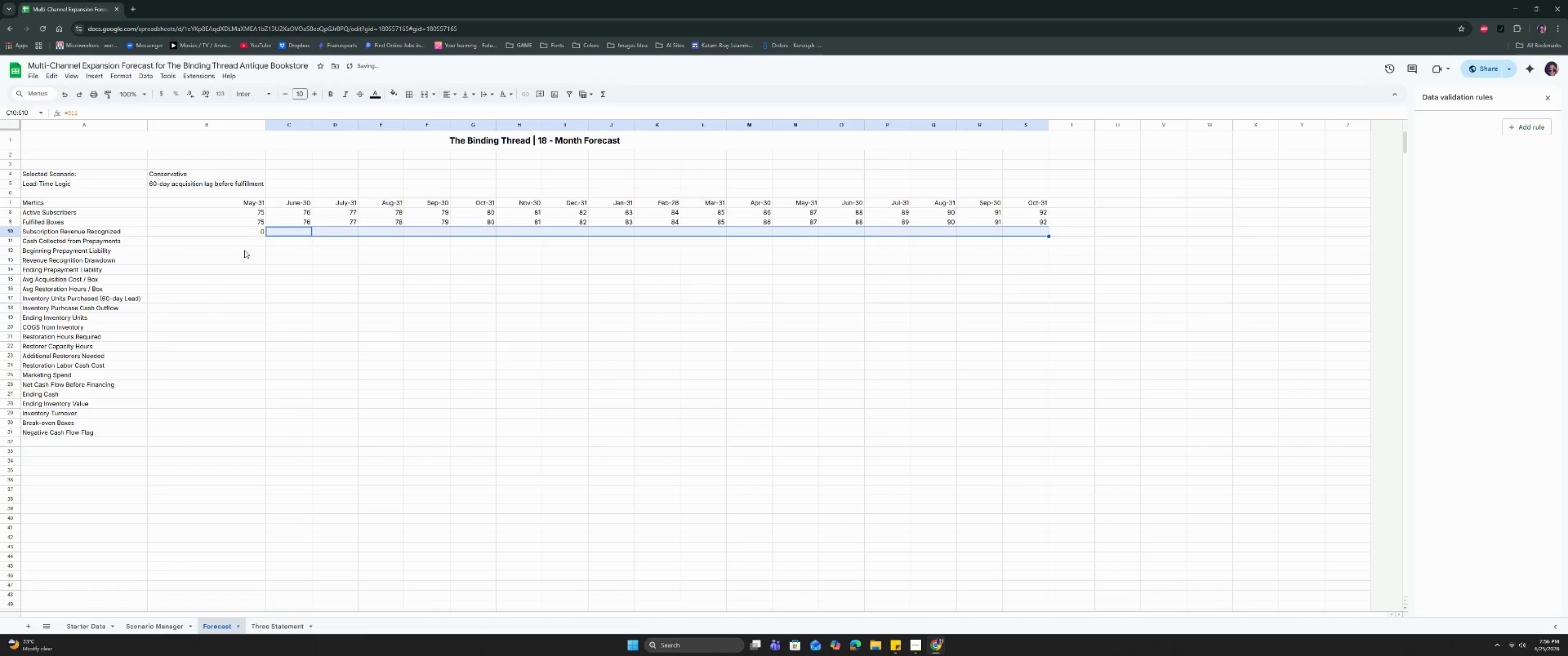 
left_click([239, 240])
 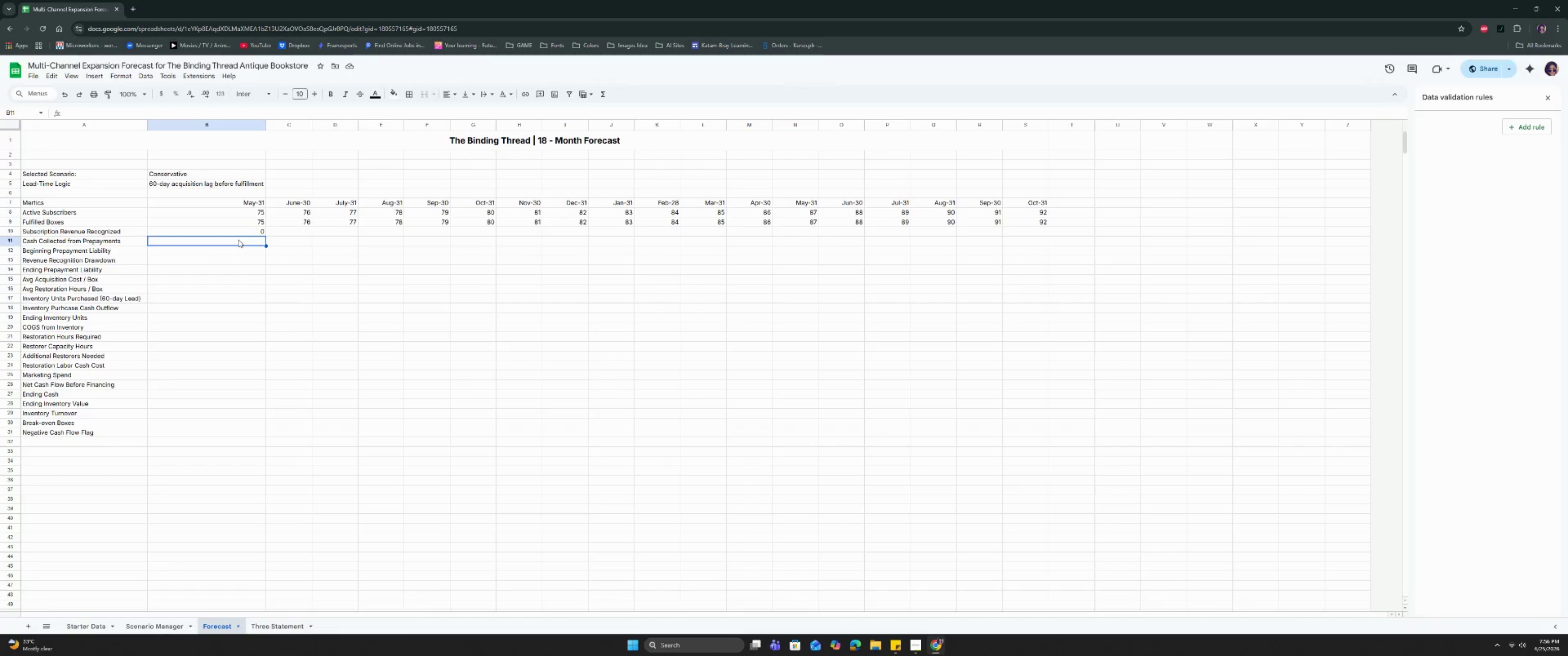 
wait(6.72)
 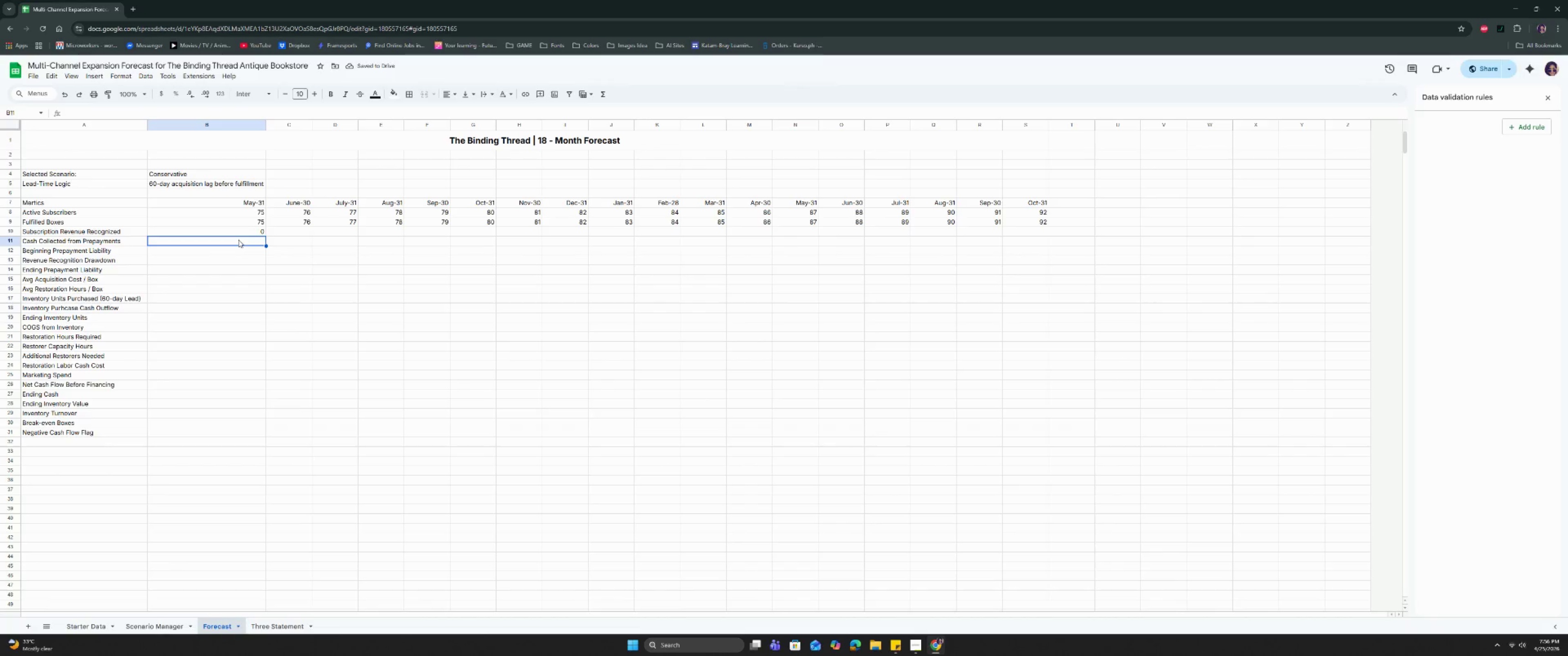 
key(Equal)
 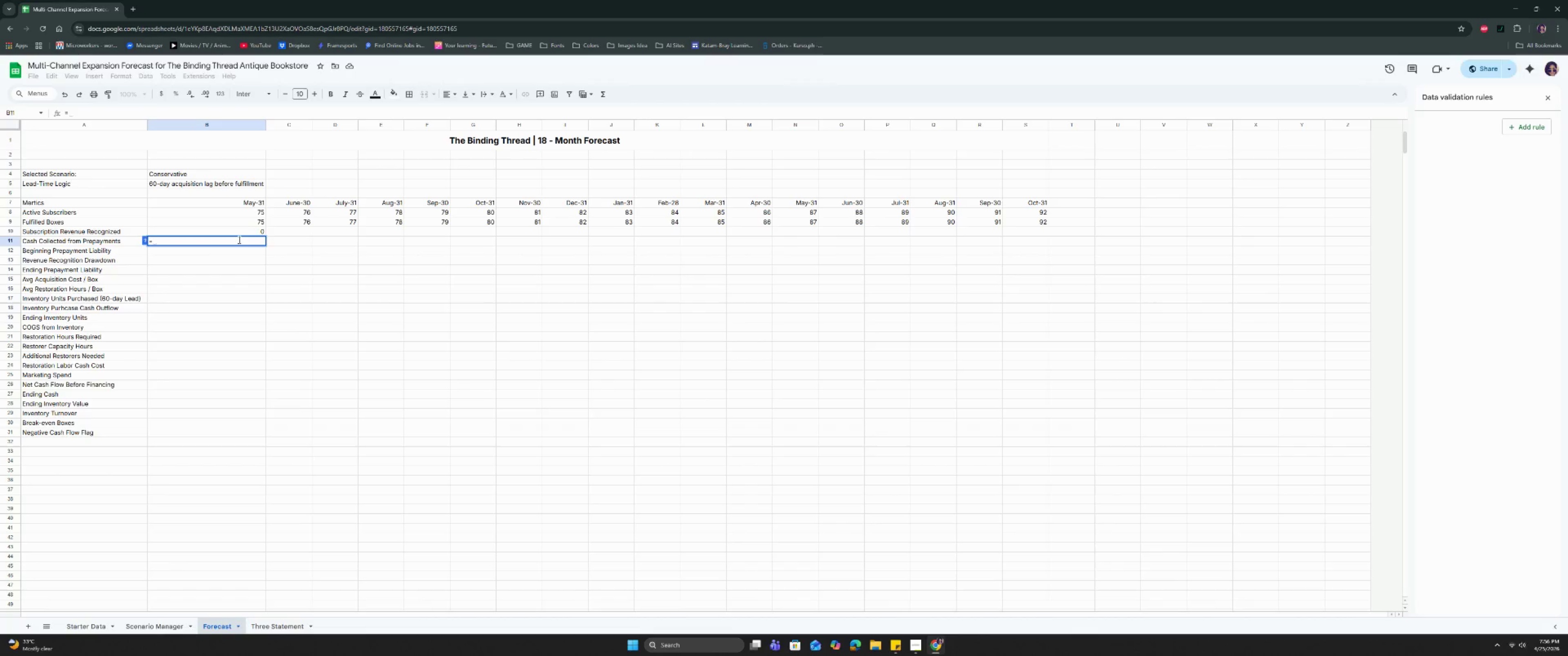 
wait(8.08)
 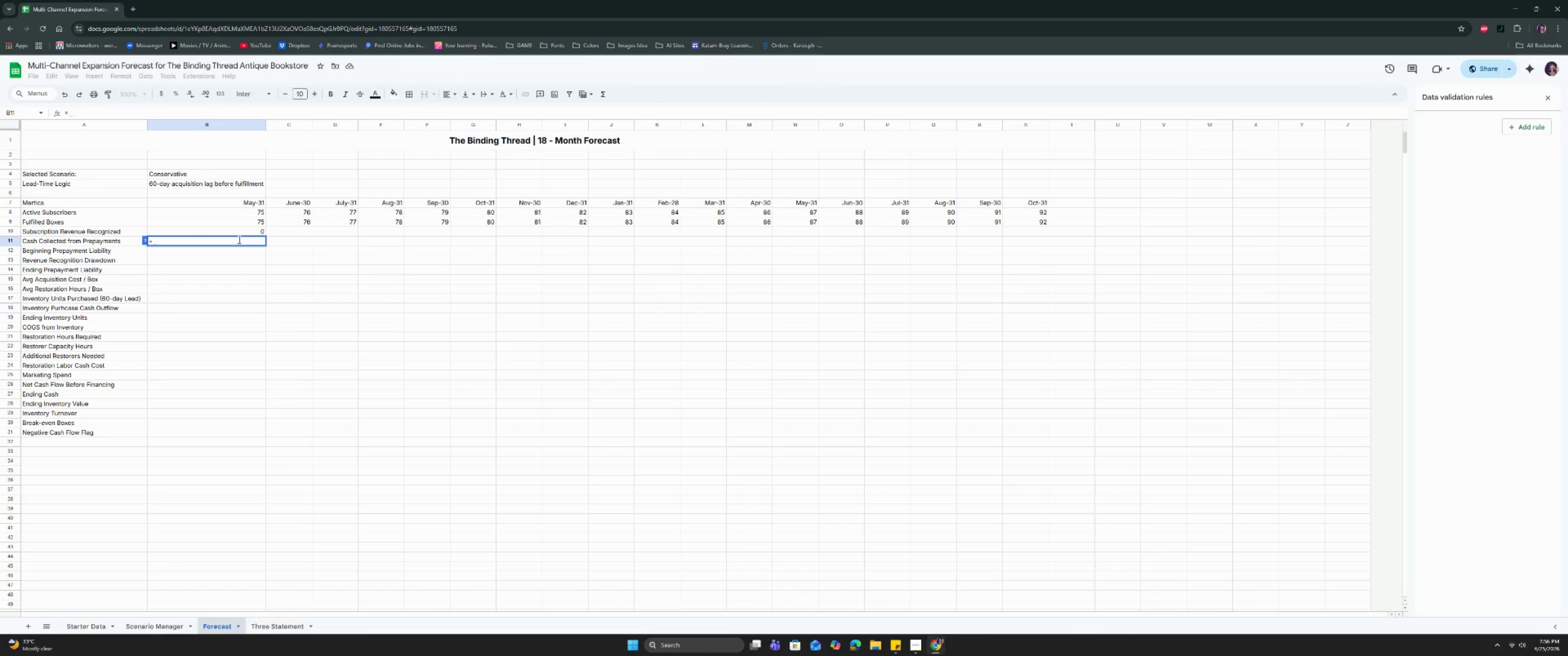 
left_click([210, 221])
 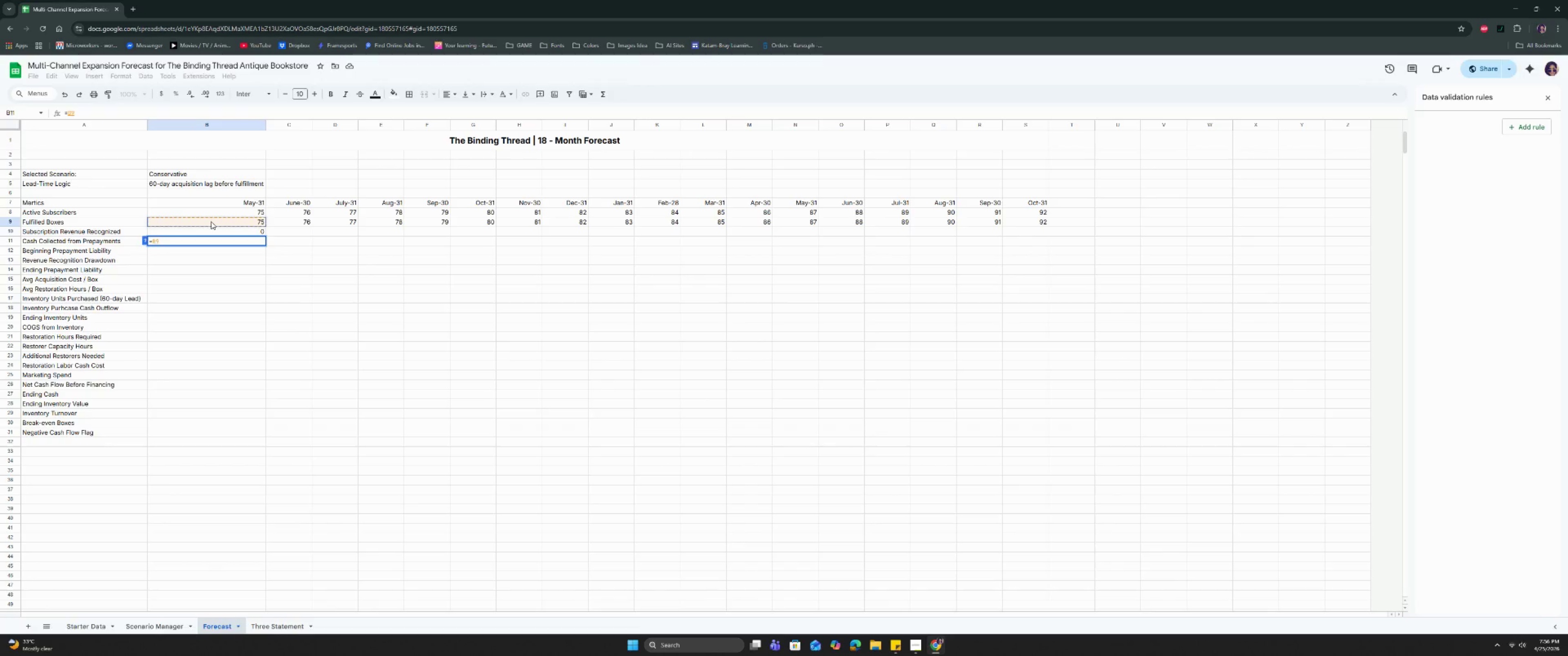 
key(Space)
 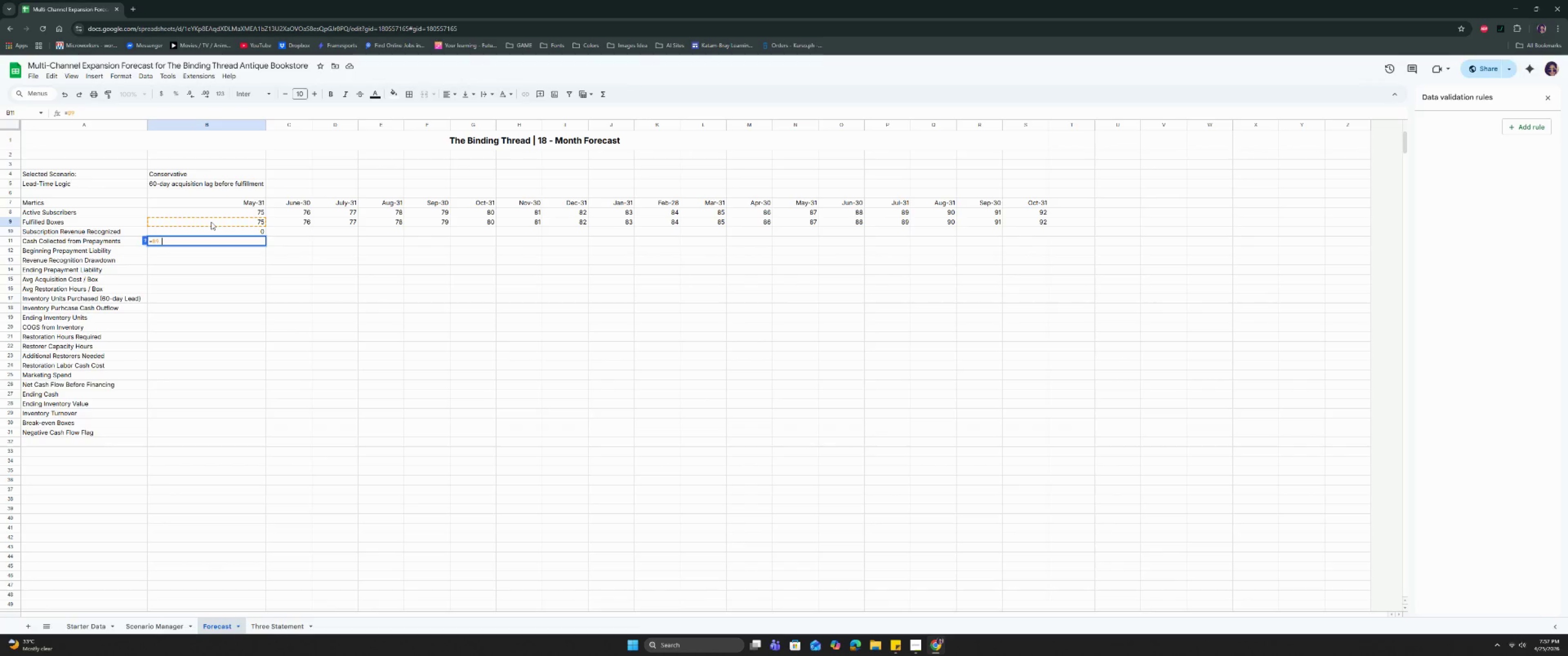 
key(Shift+8)
 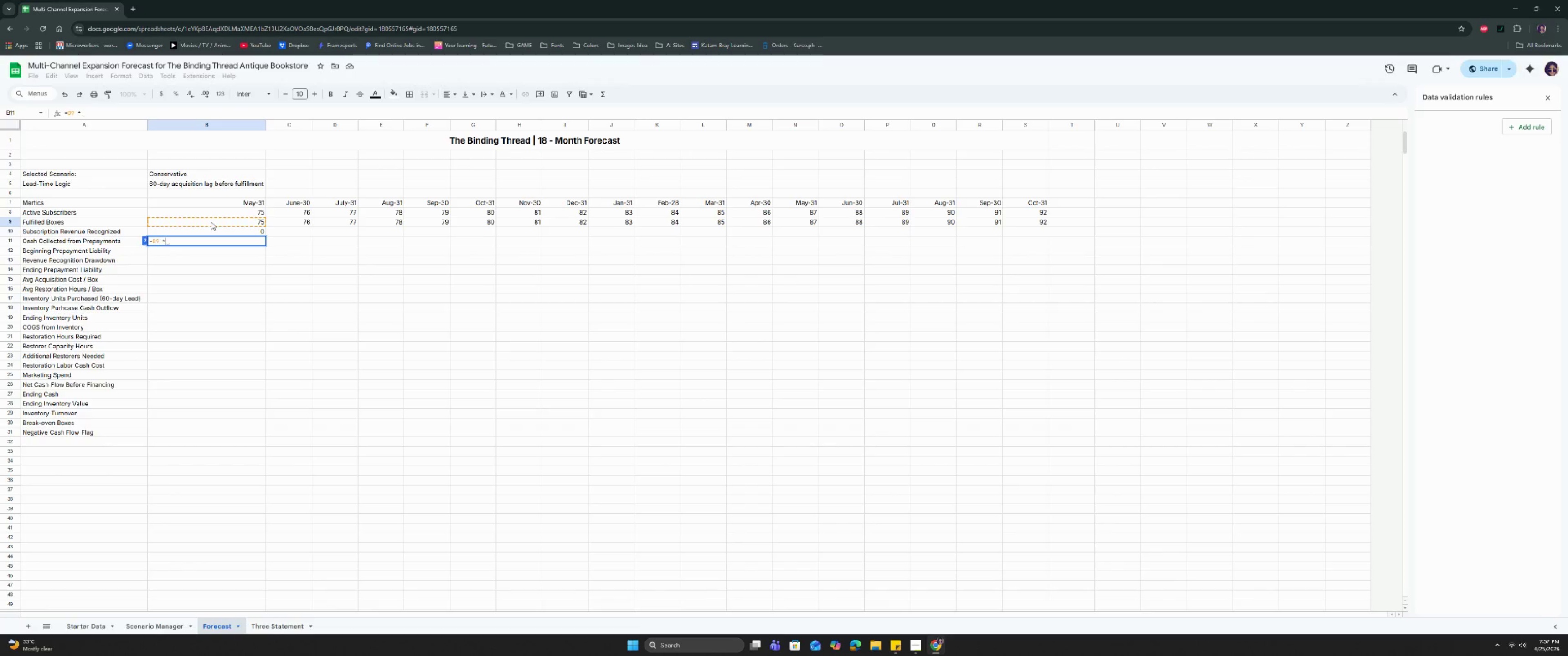 
key(Space)
 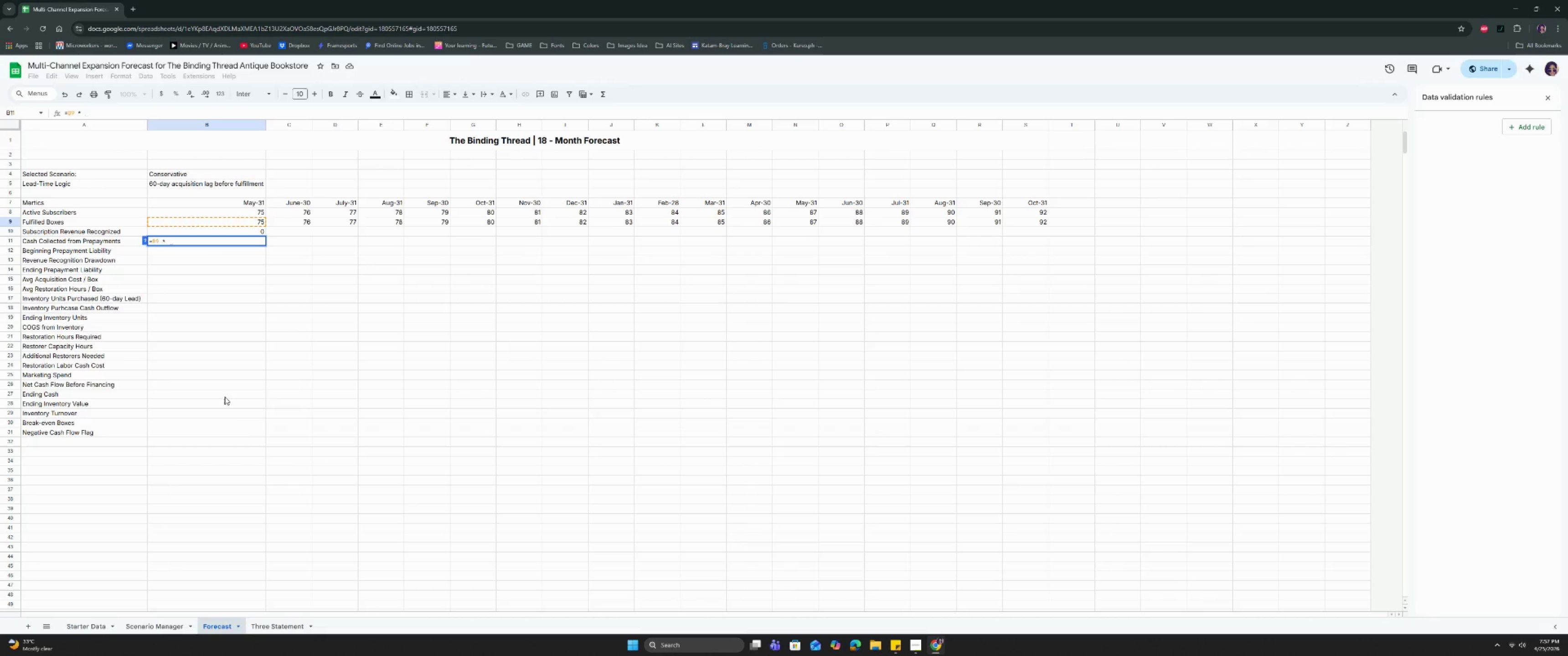 
left_click([179, 624])
 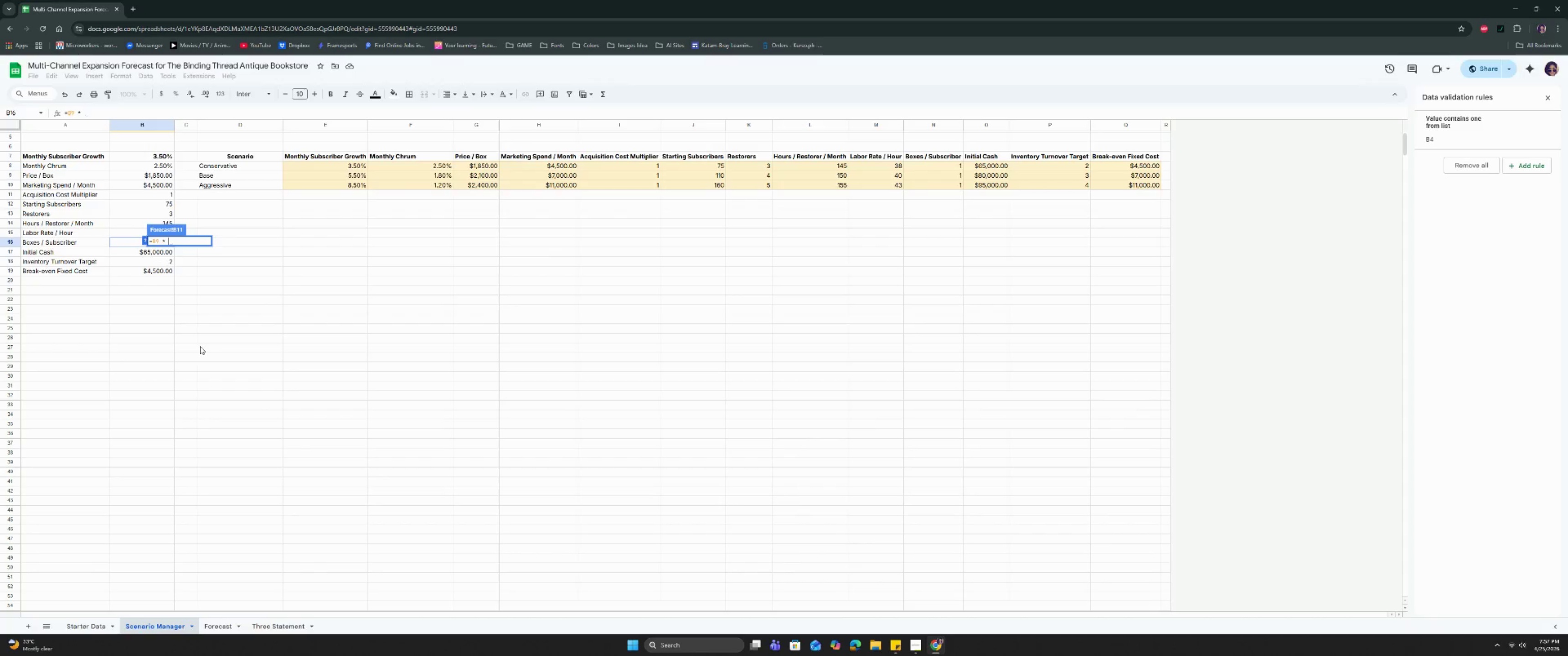 
wait(7.08)
 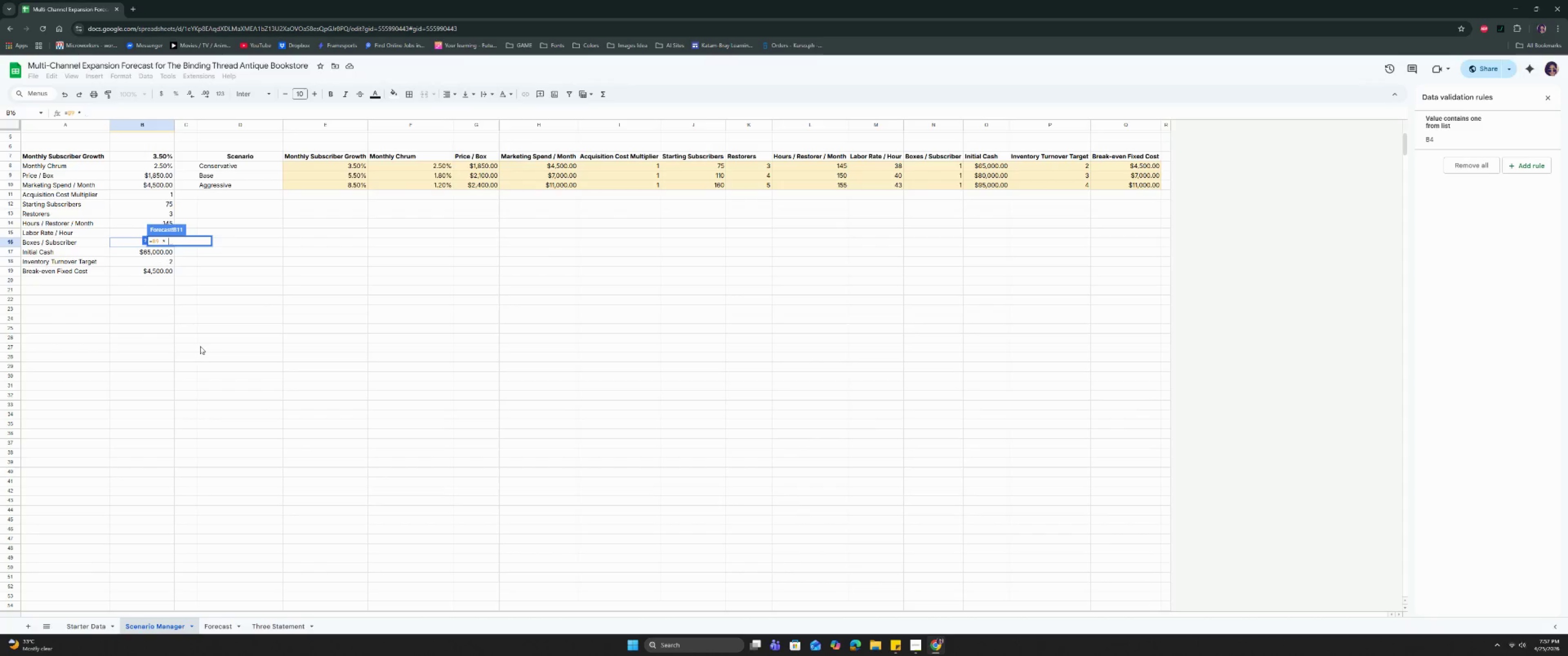 
left_click([128, 174])
 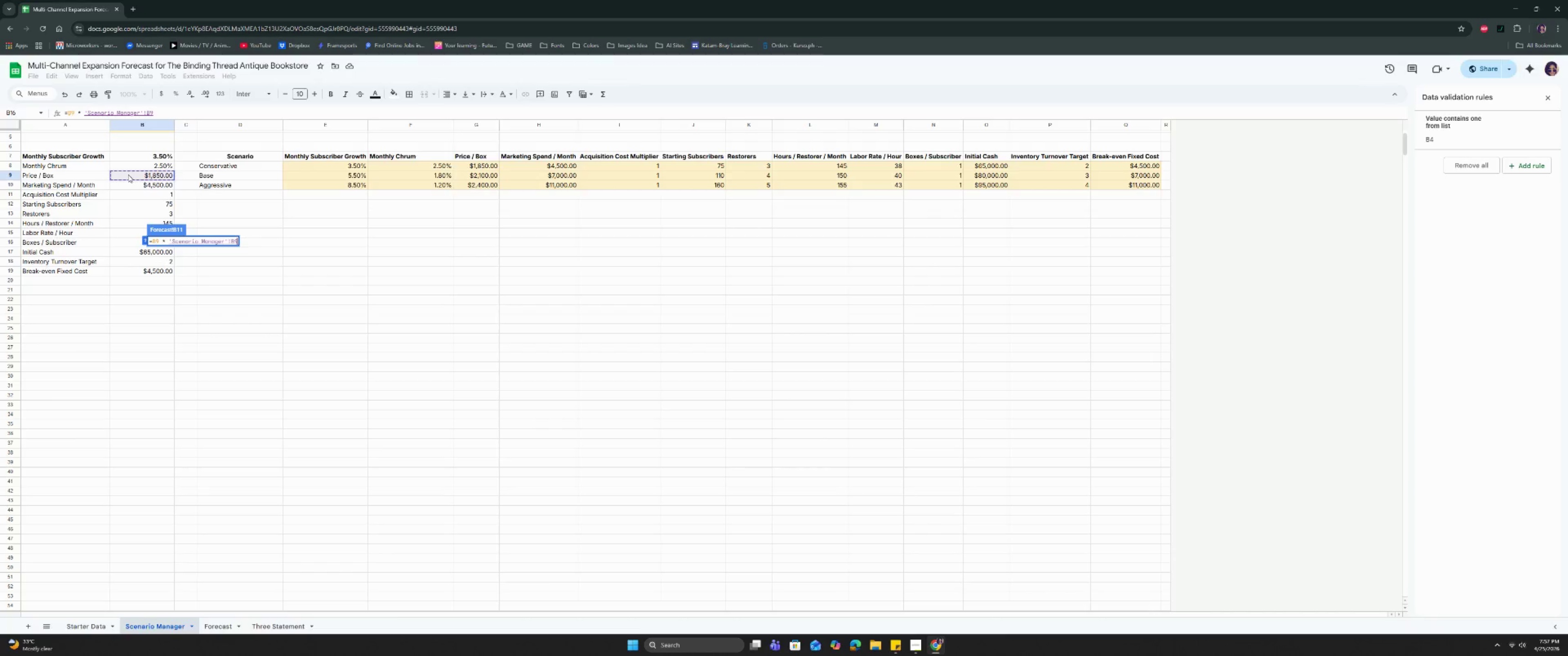 
wait(7.37)
 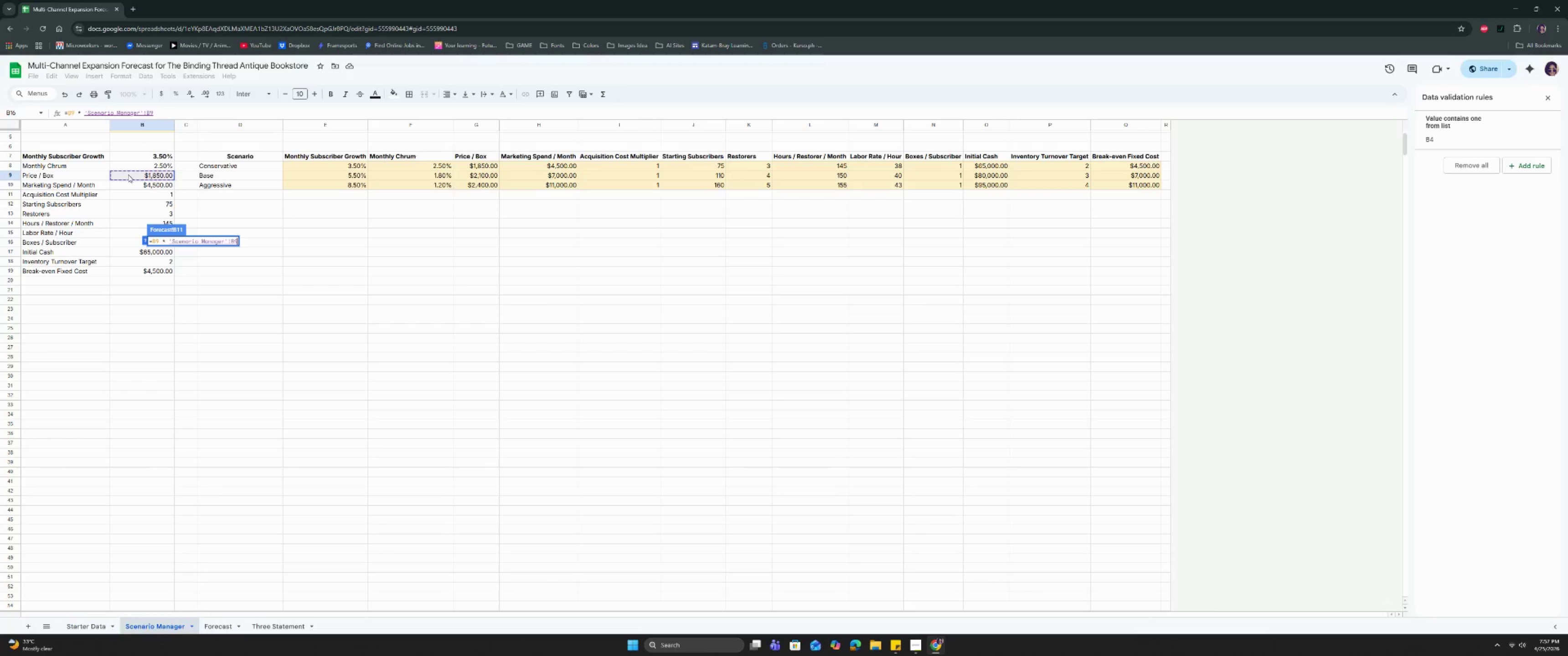 
left_click([231, 242])
 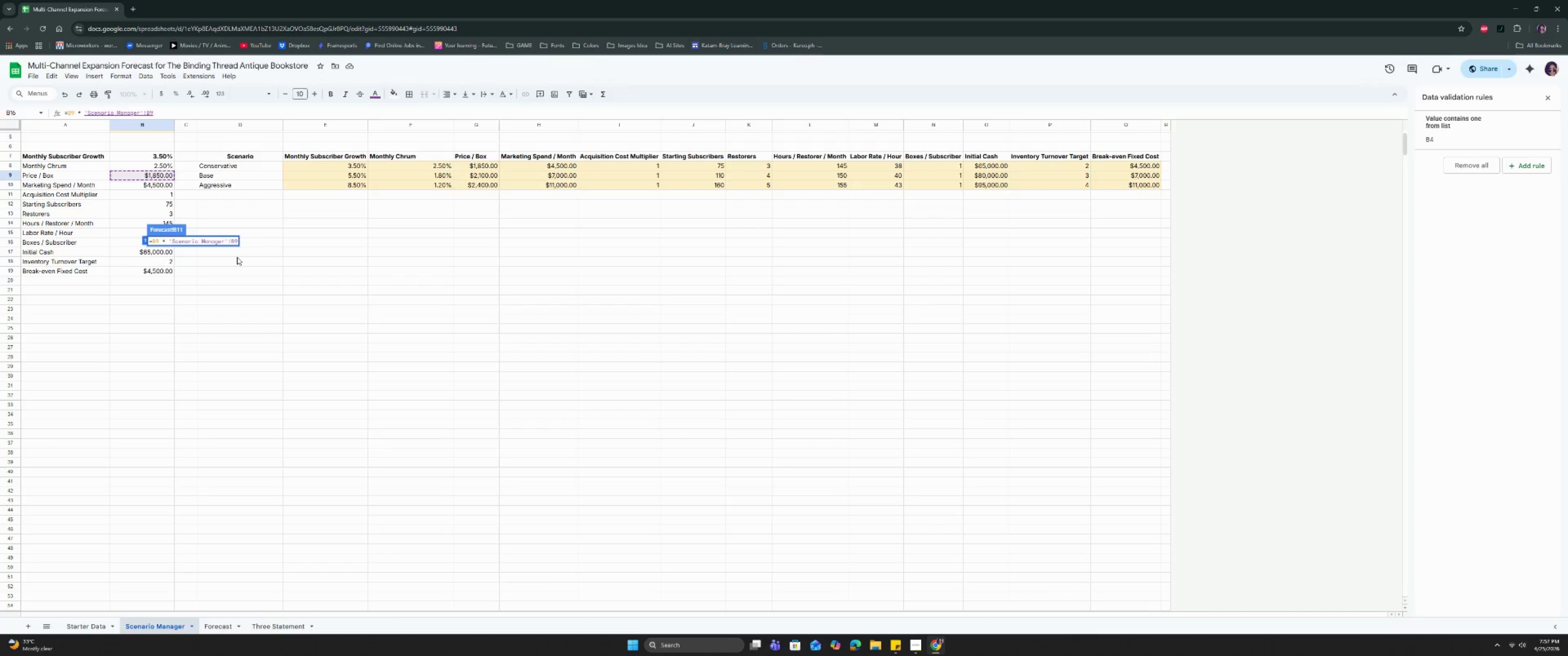 
key(Shift+4)
 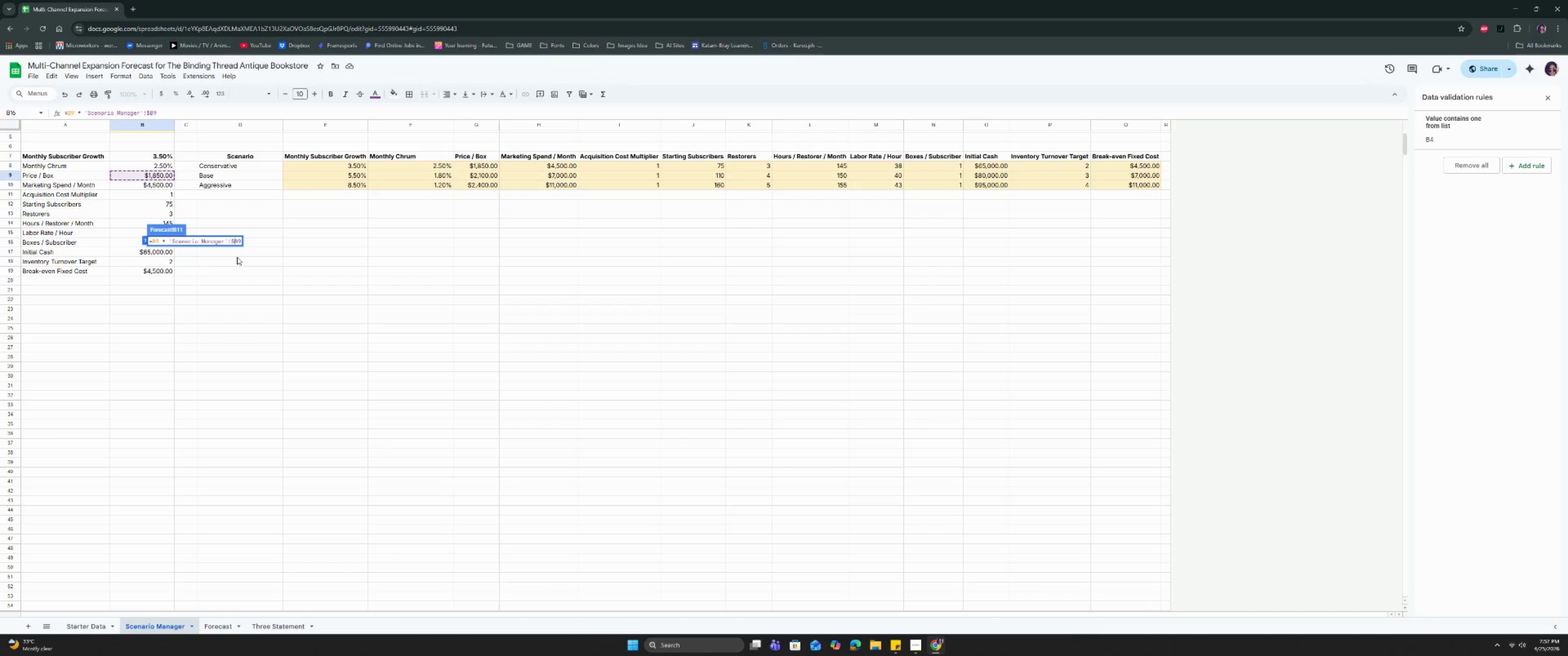 
key(ArrowRight)
 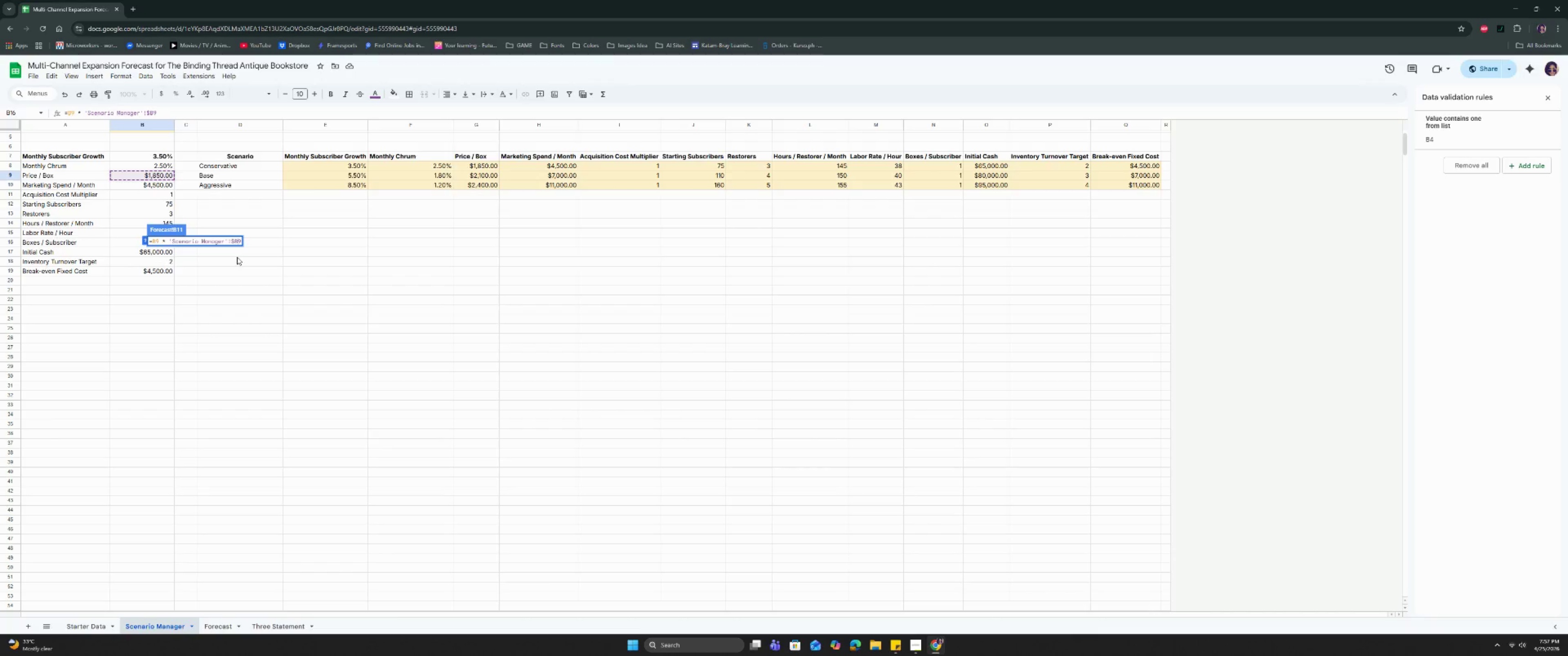 
key(Shift+4)
 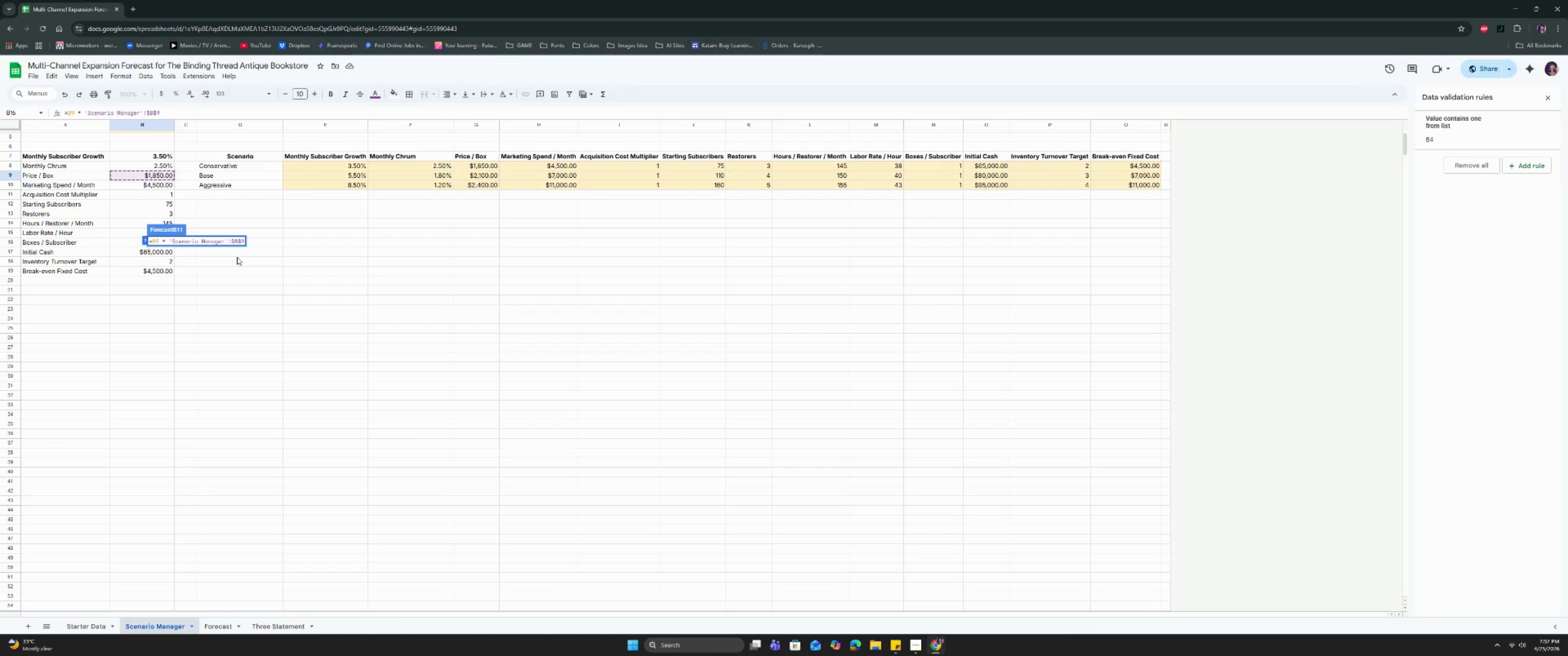 
key(Enter)
 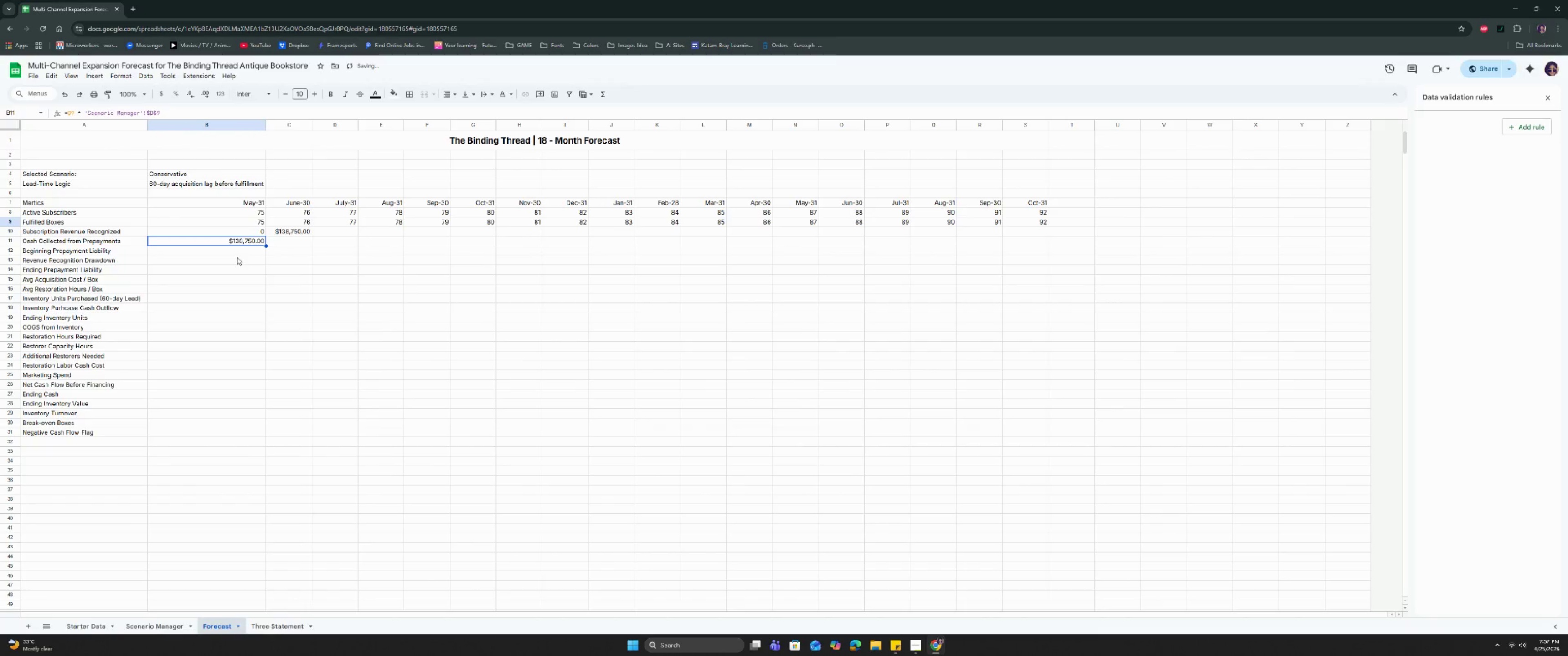 
key(Tab)
 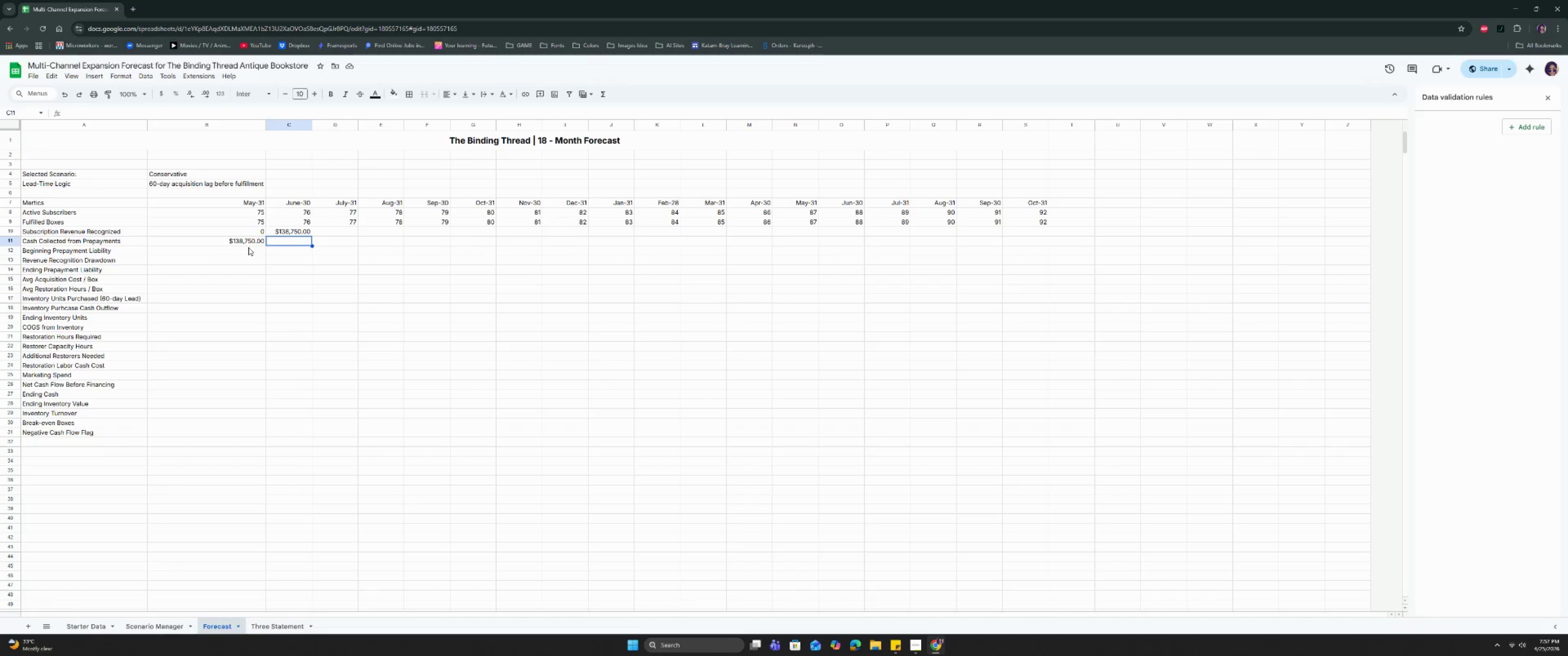 
wait(8.01)
 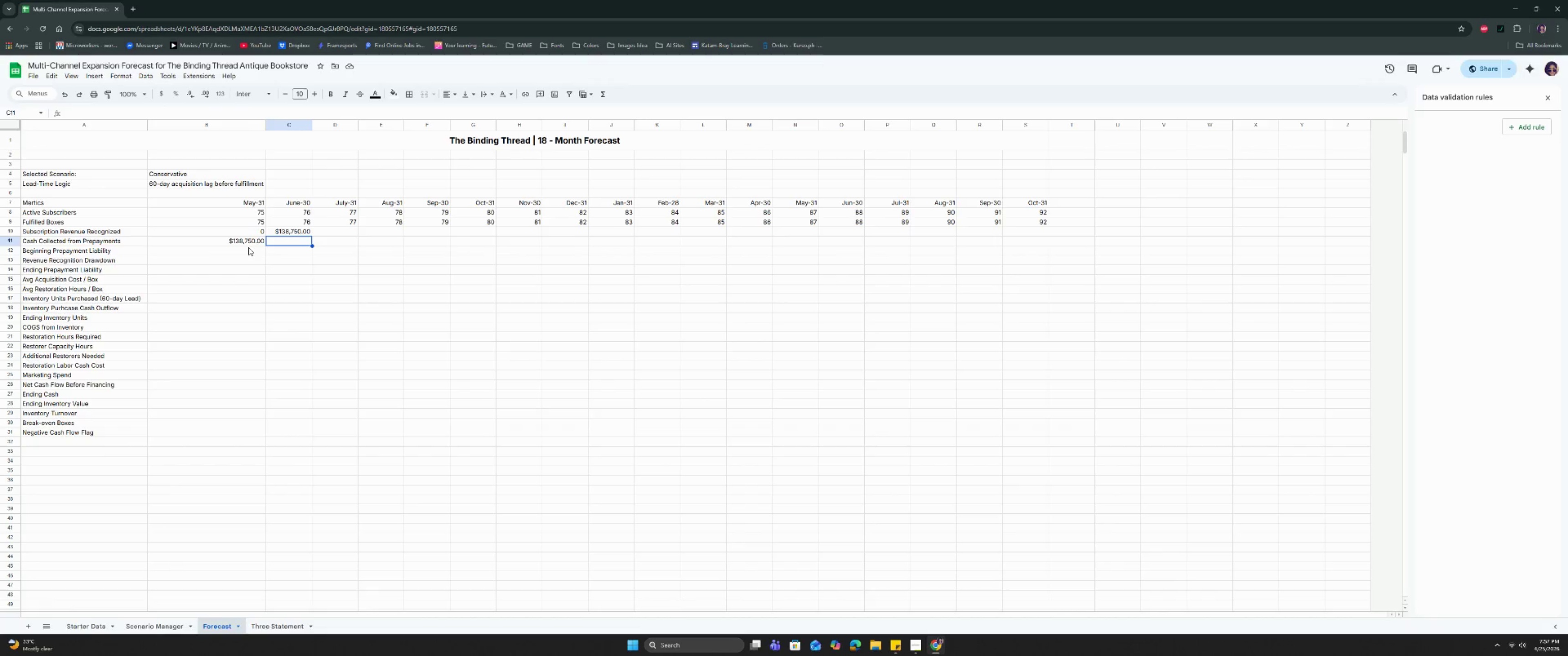 
left_click([252, 233])
 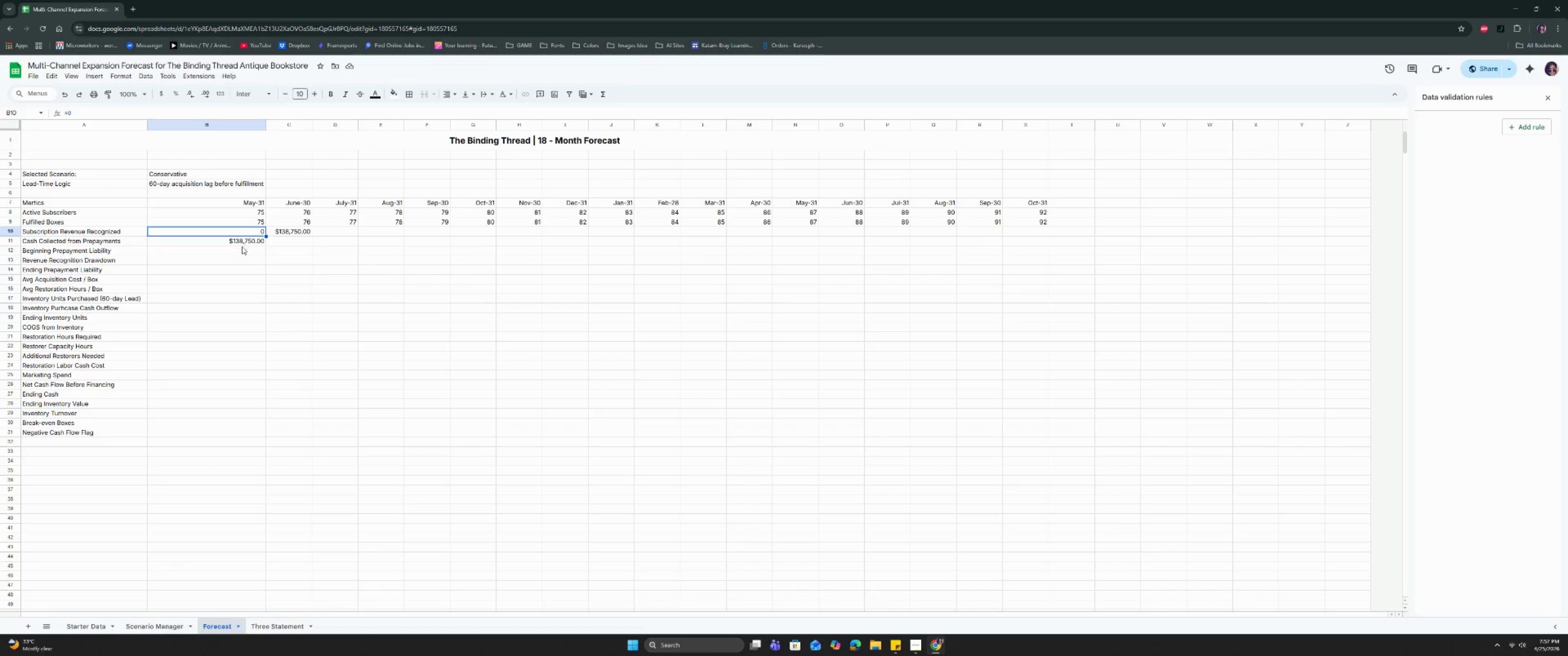 
left_click([242, 246])
 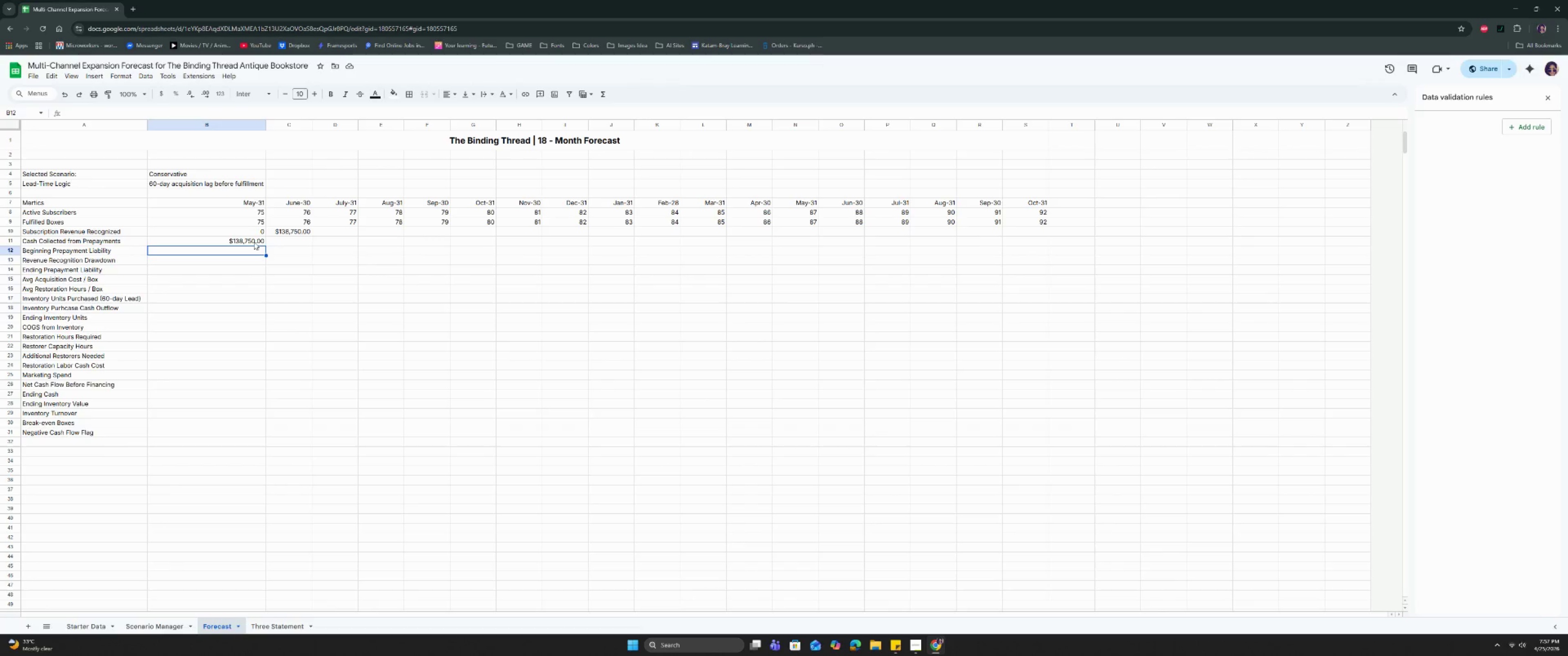 
left_click([255, 241])
 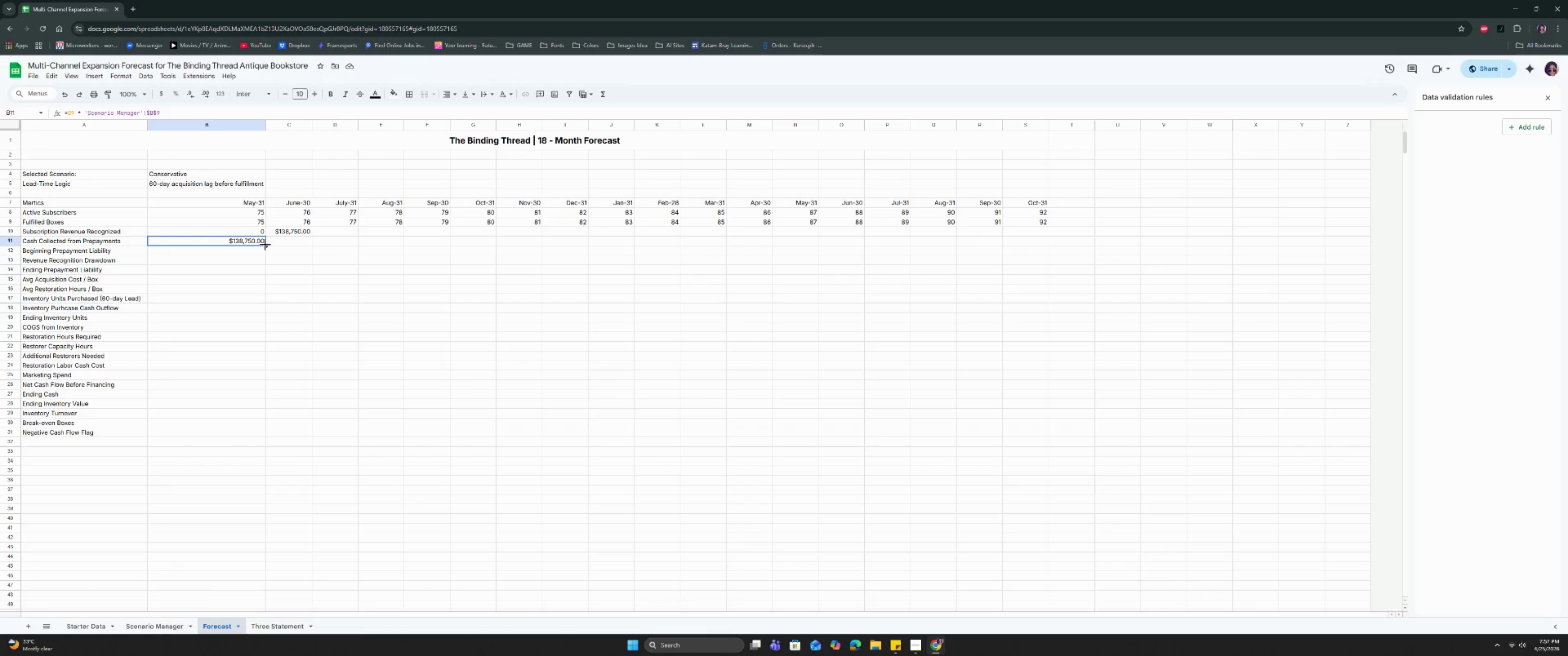 
left_click_drag(start_coordinate=[266, 245], to_coordinate=[1016, 250])
 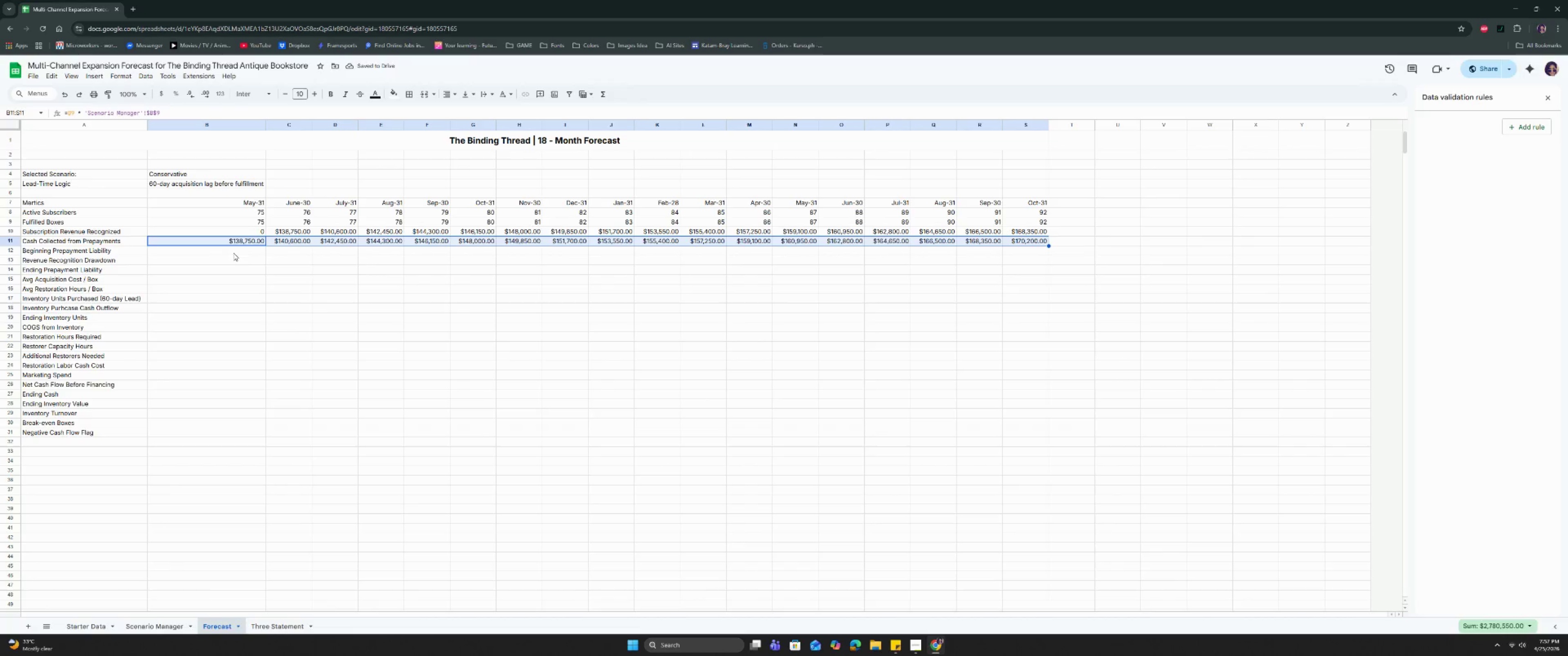 
left_click([233, 253])
 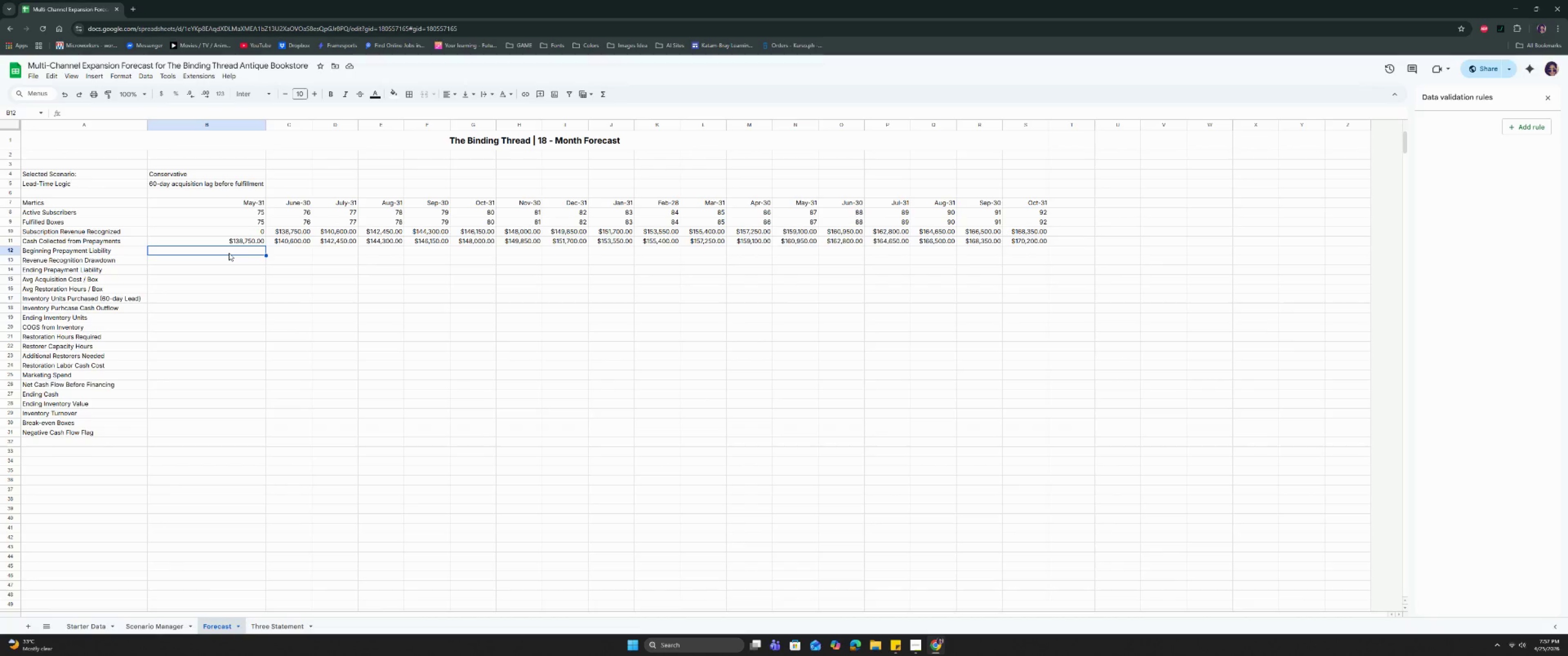 
wait(15.54)
 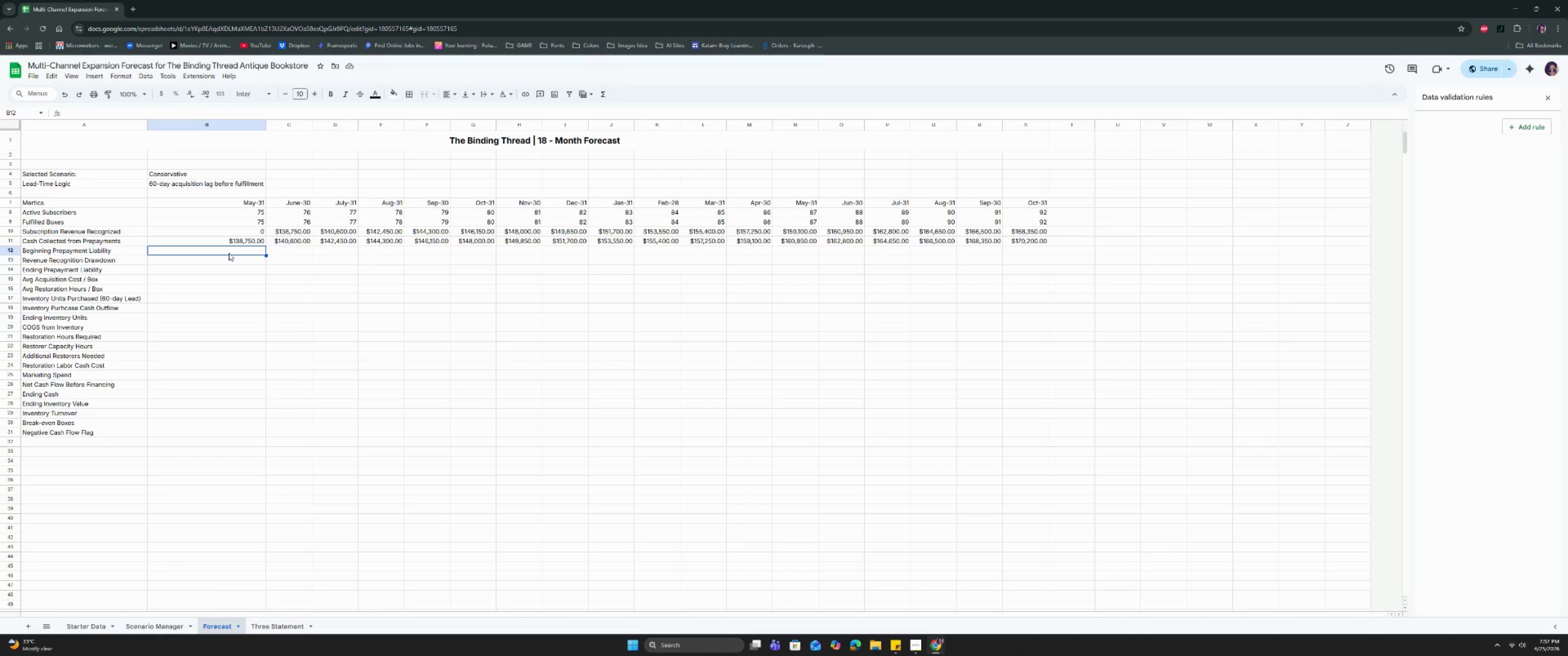 
key(Equal)
 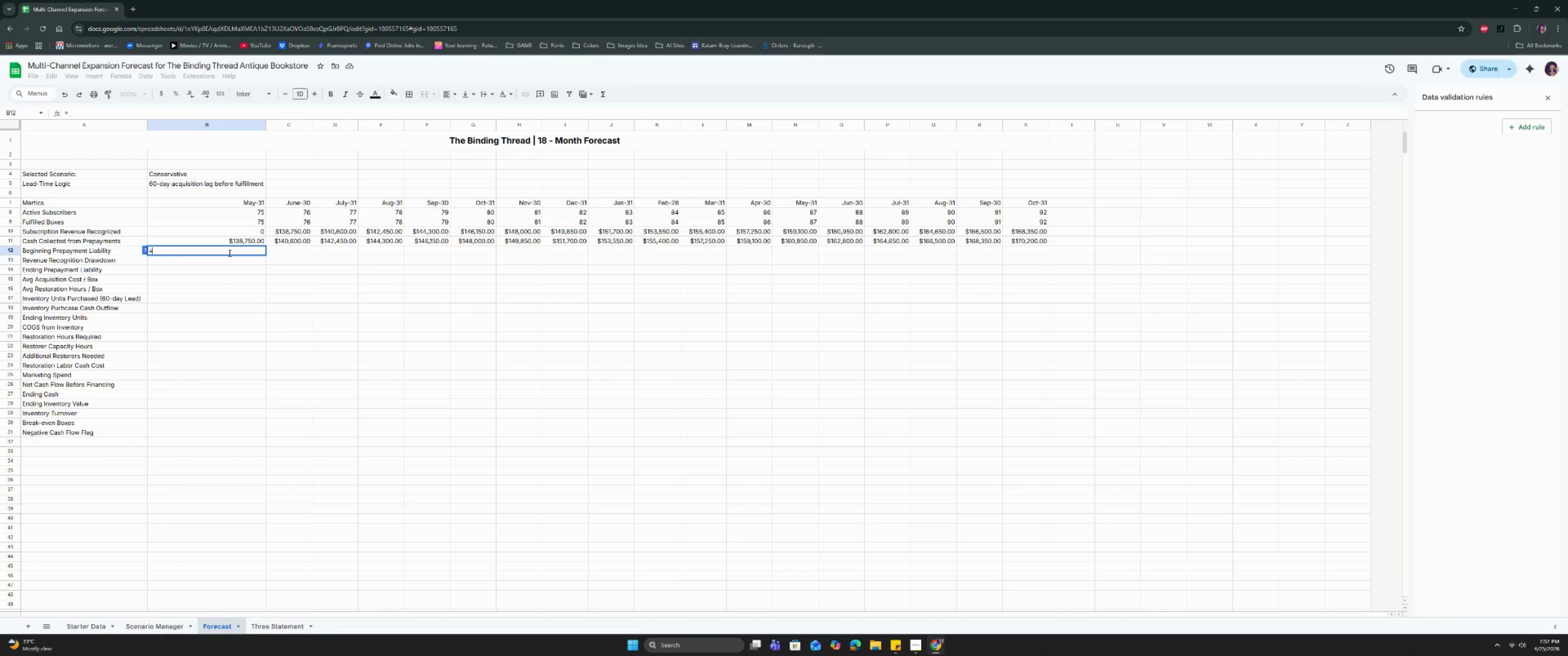 
key(0)
 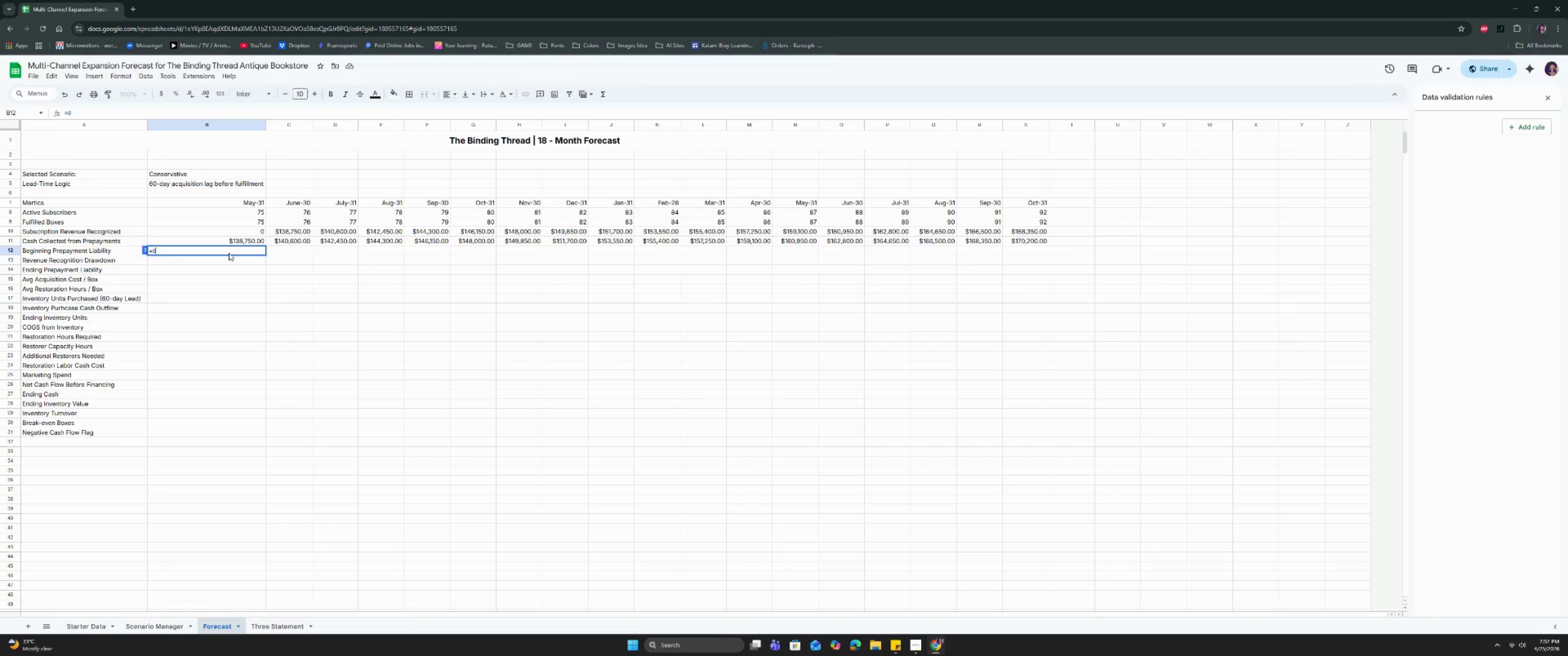 
key(Enter)
 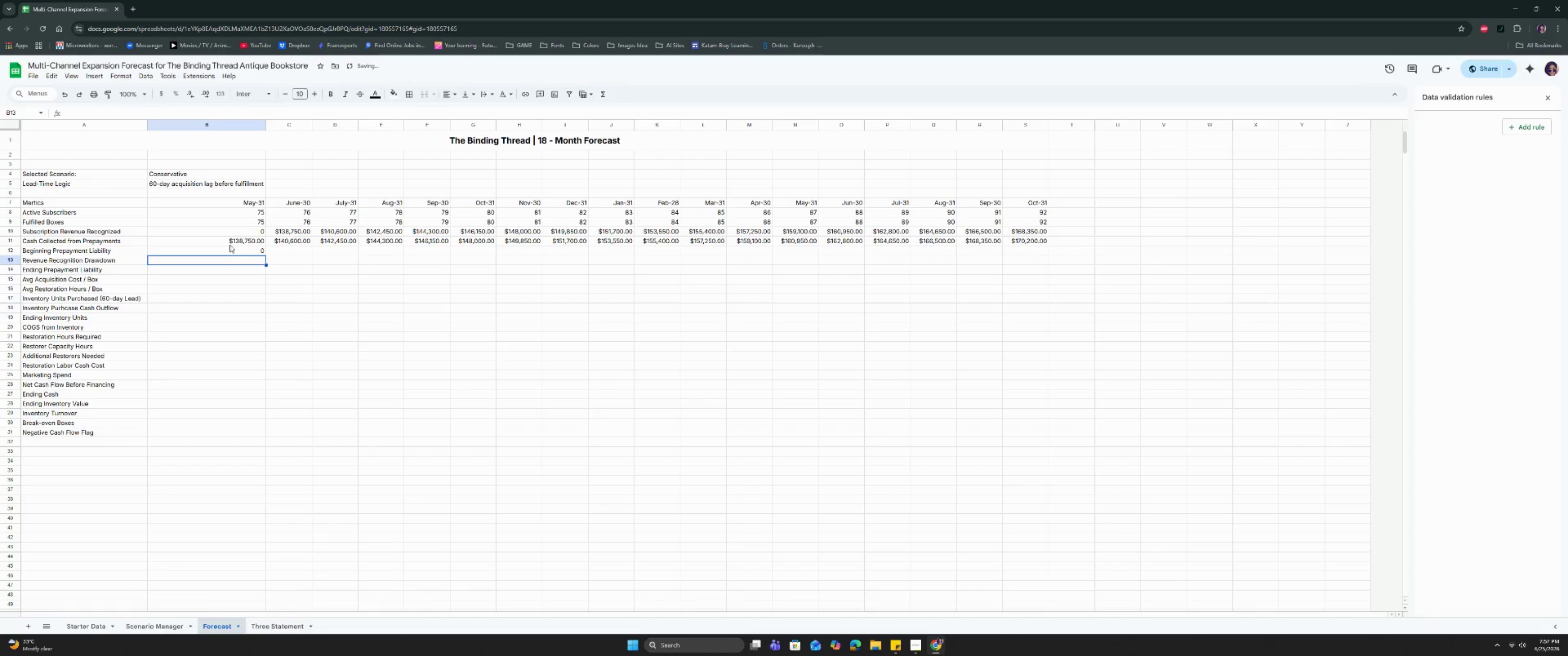 
left_click([237, 235])
 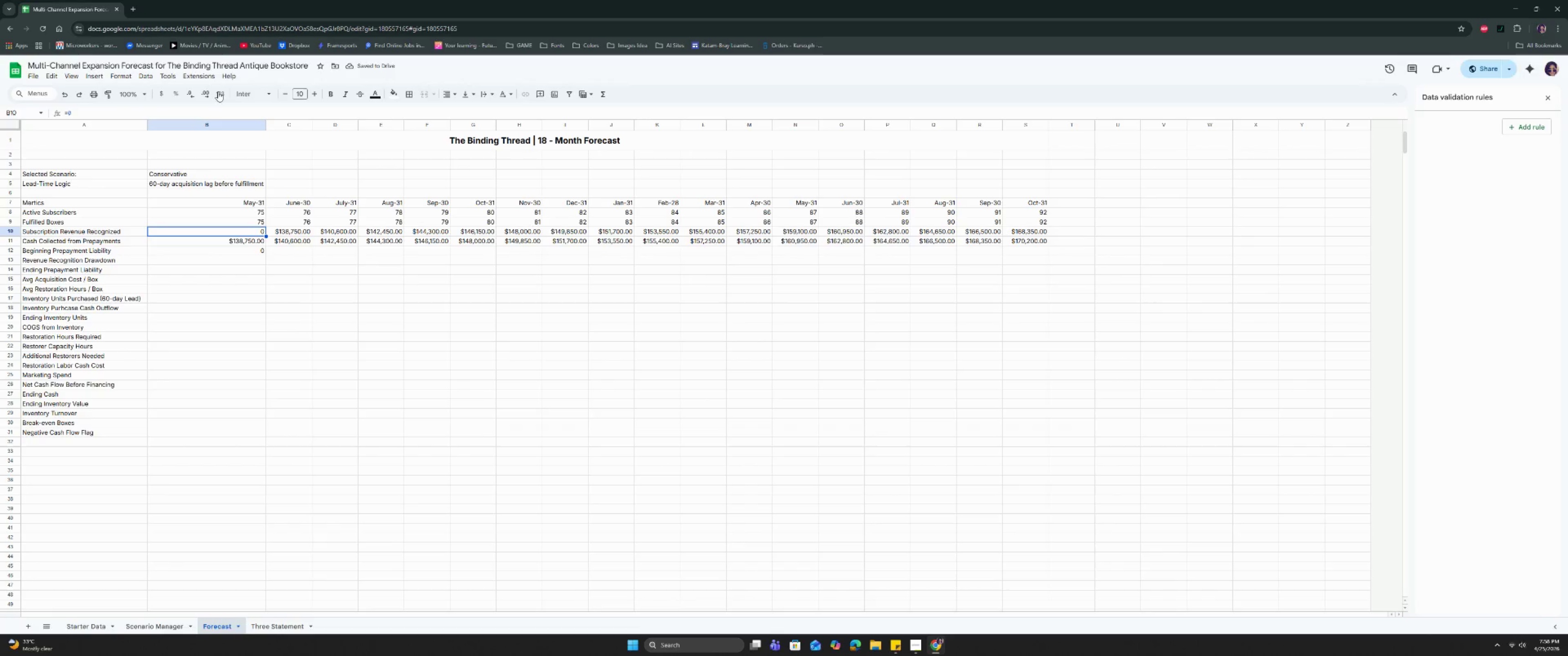 
left_click([118, 75])
 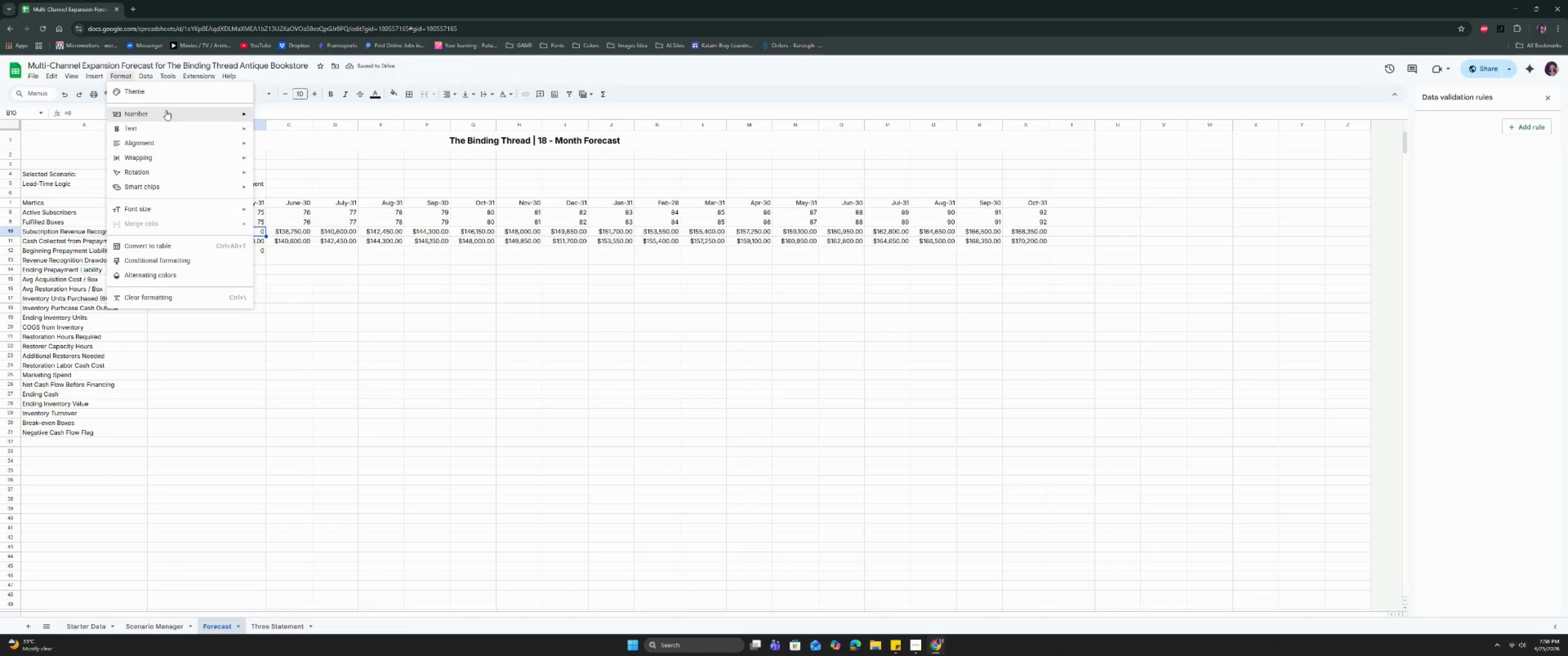 
left_click([166, 110])
 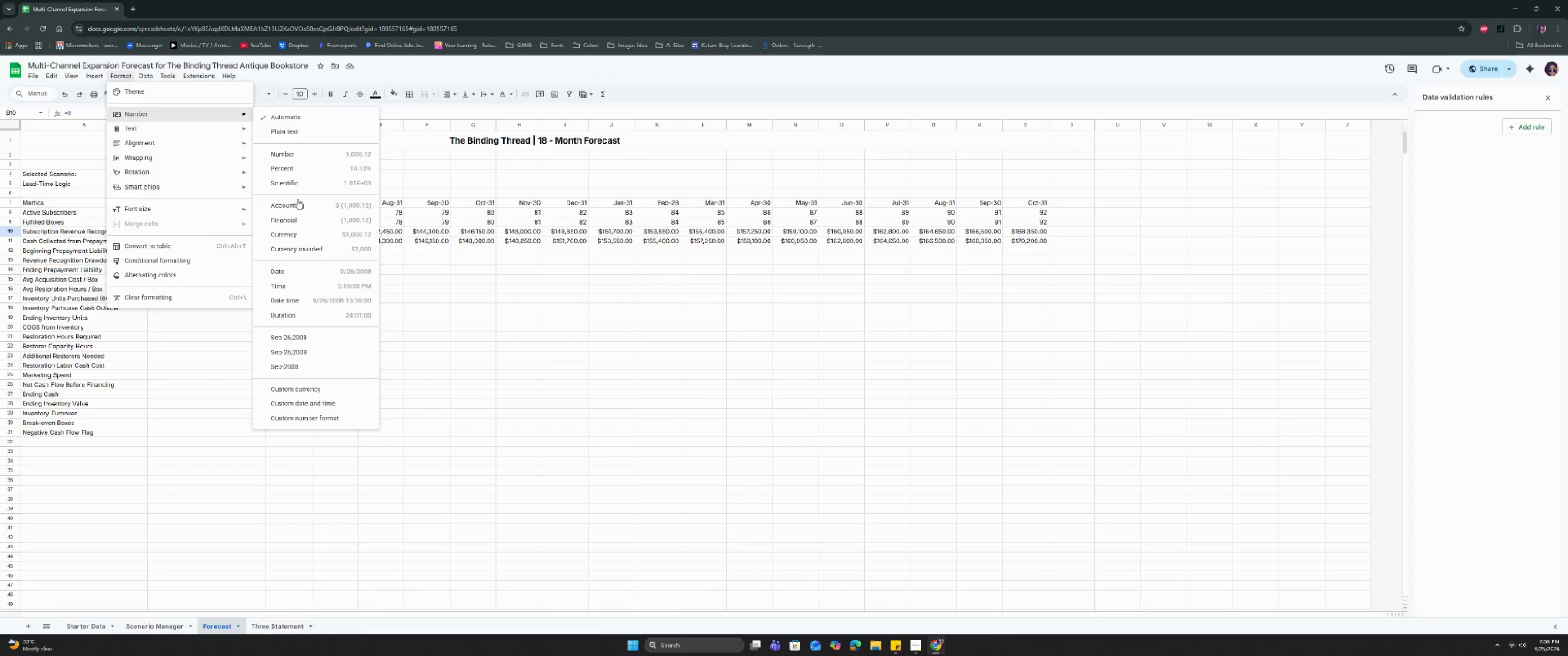 
left_click([298, 201])
 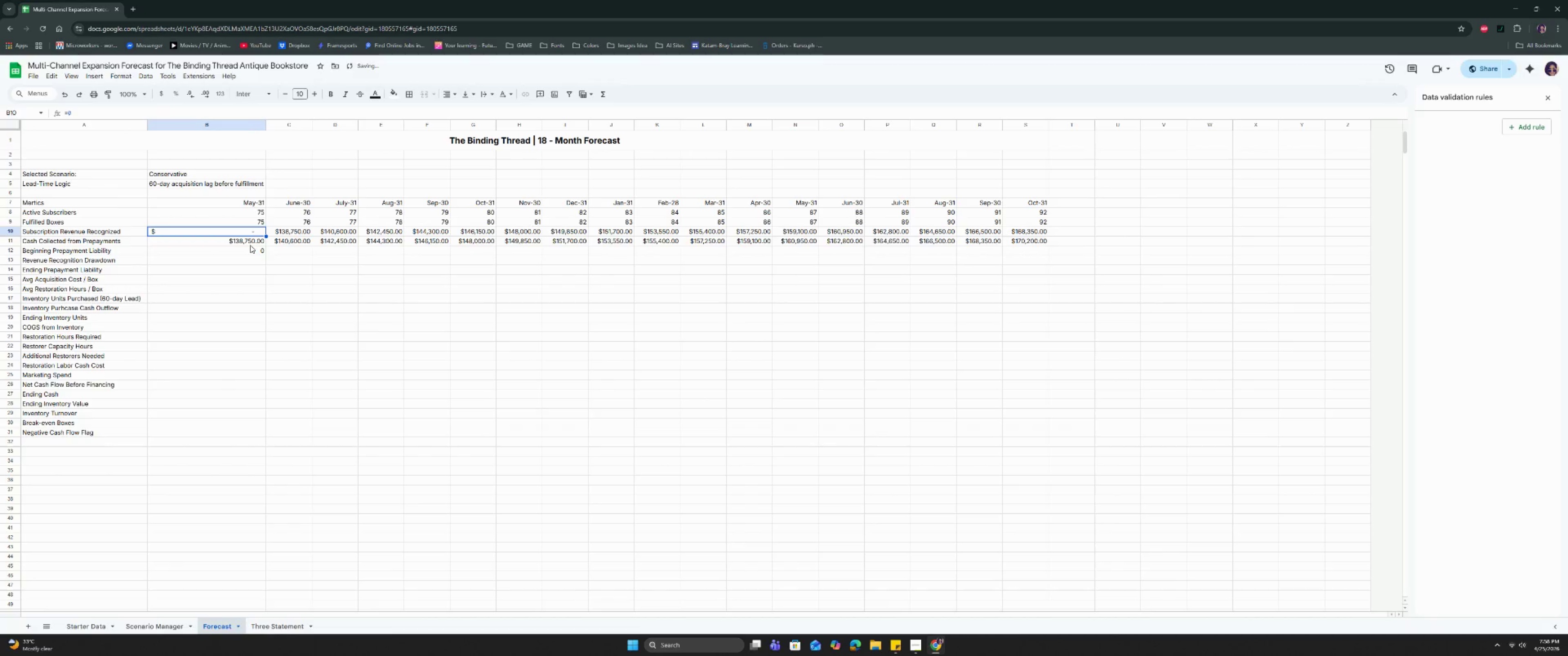 
left_click([250, 245])
 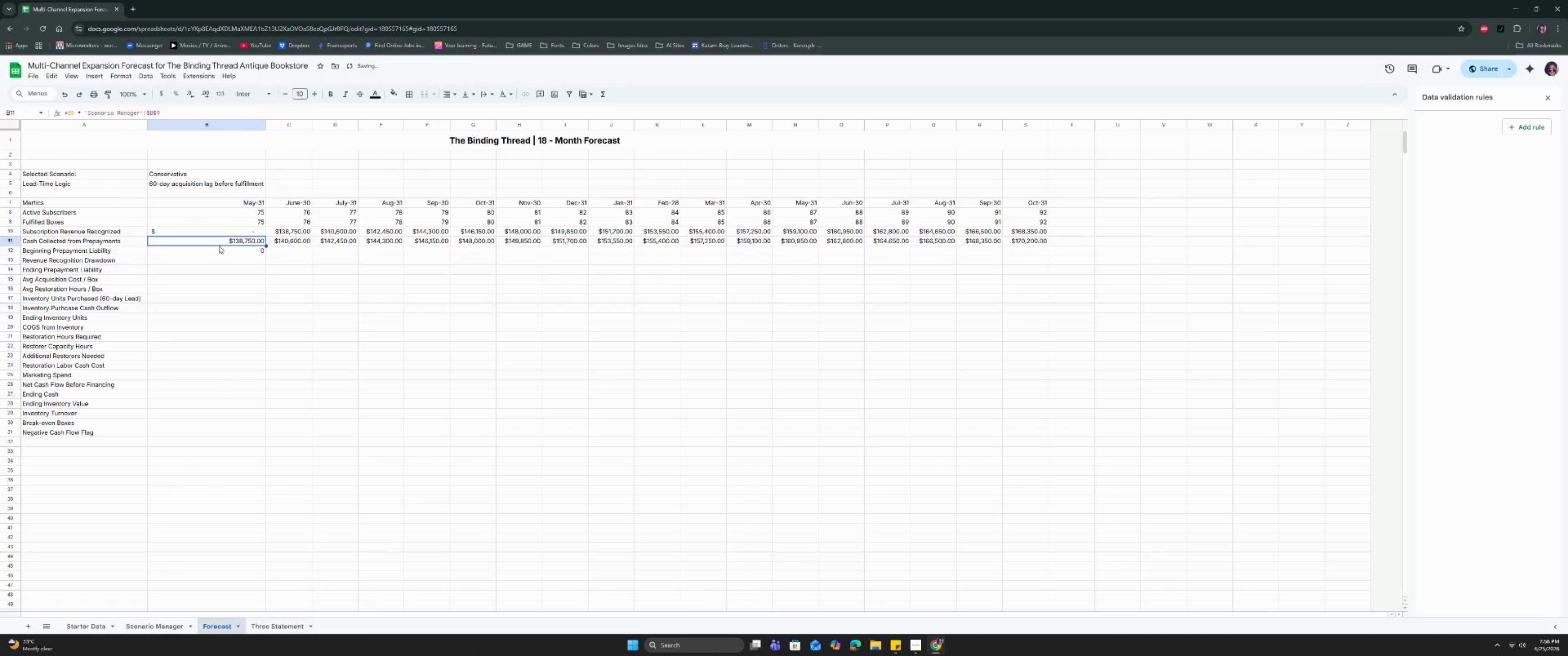 
left_click([218, 250])
 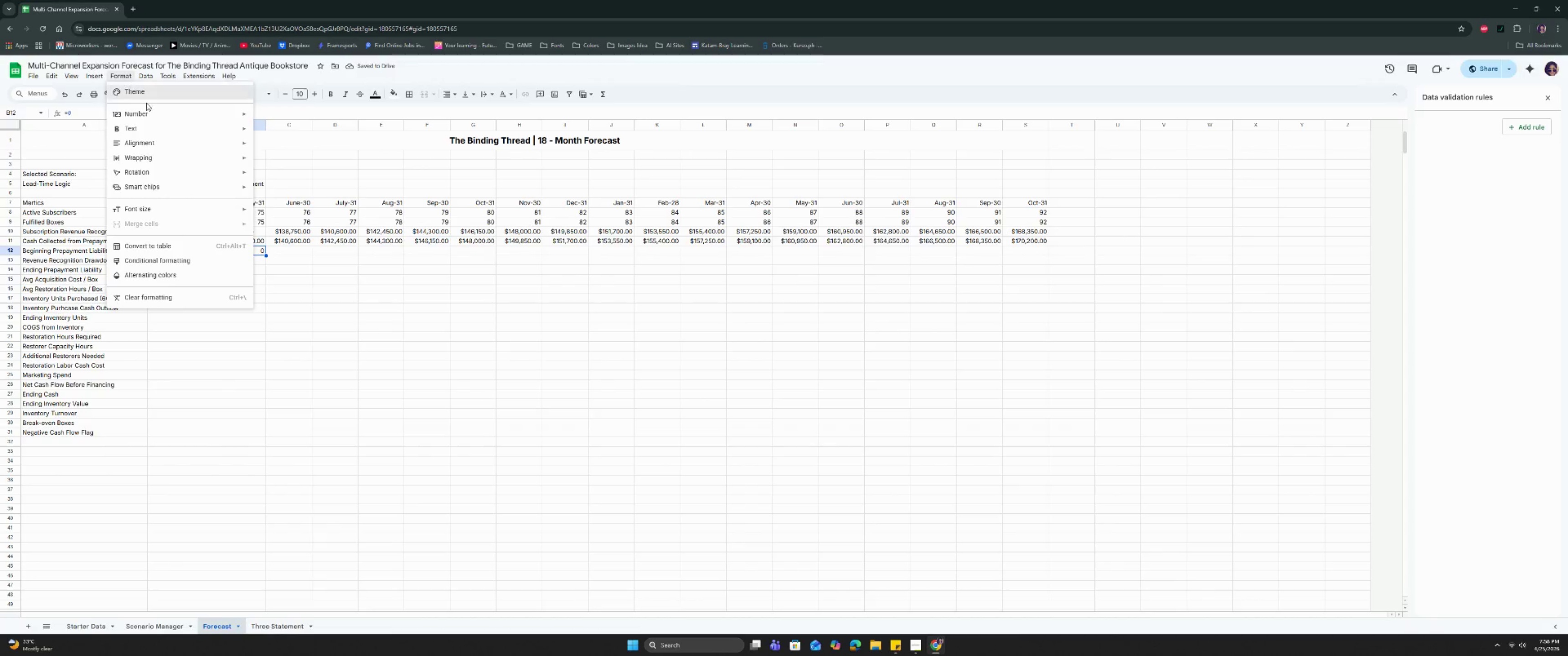 
left_click([164, 115])
 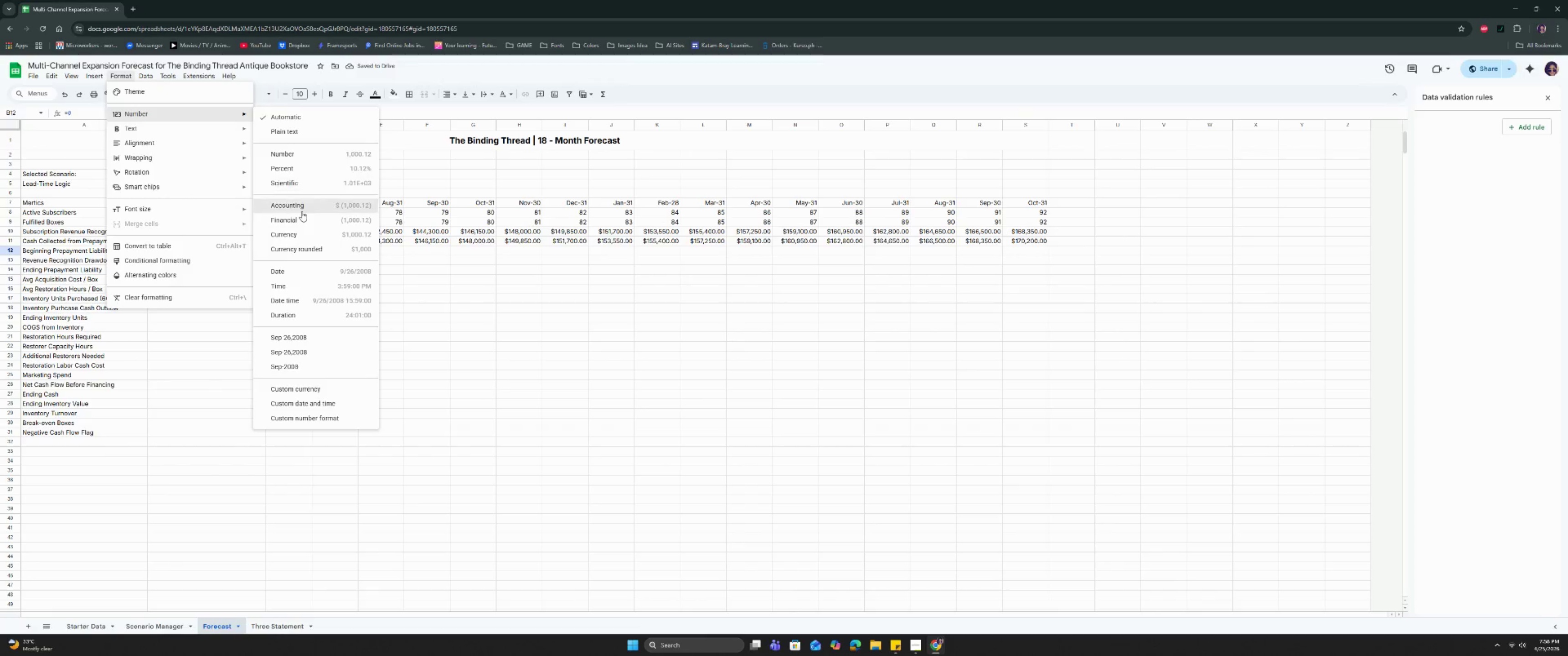 
left_click([302, 211])
 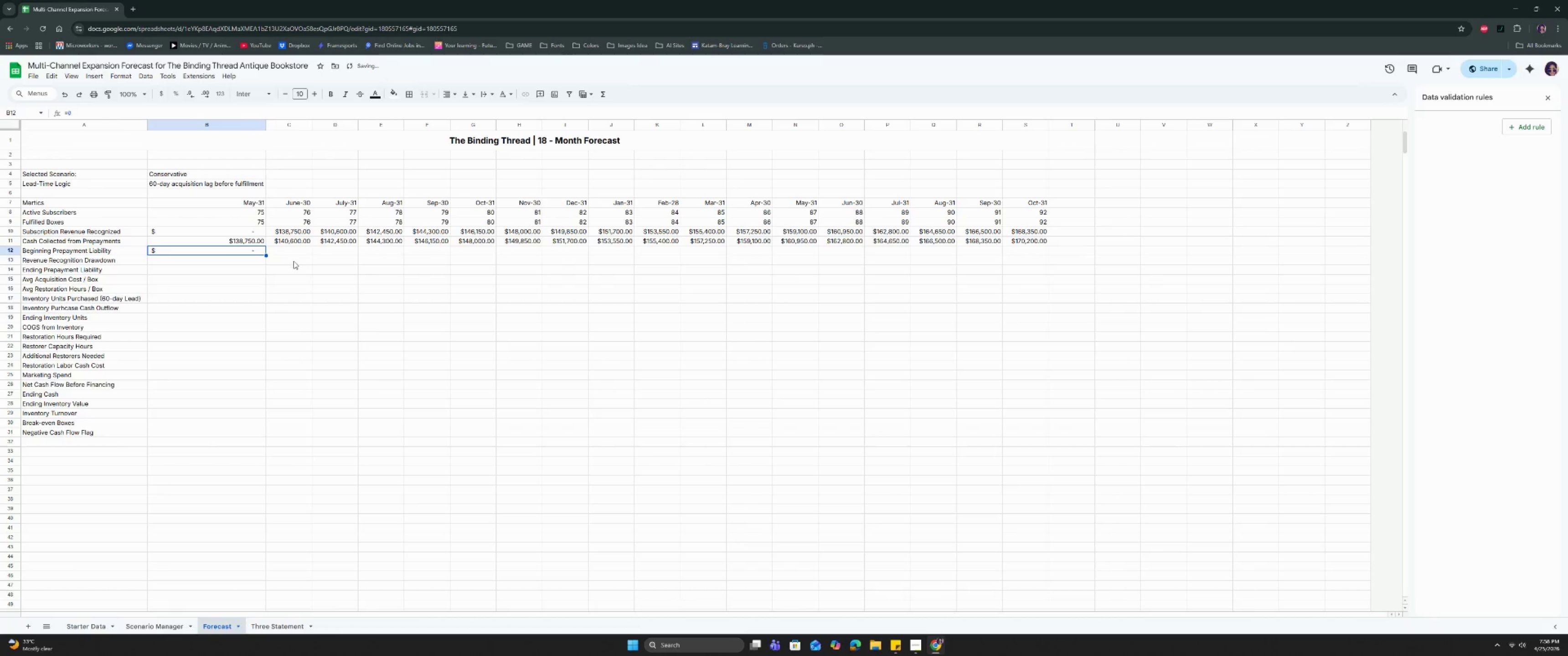 
left_click([294, 261])
 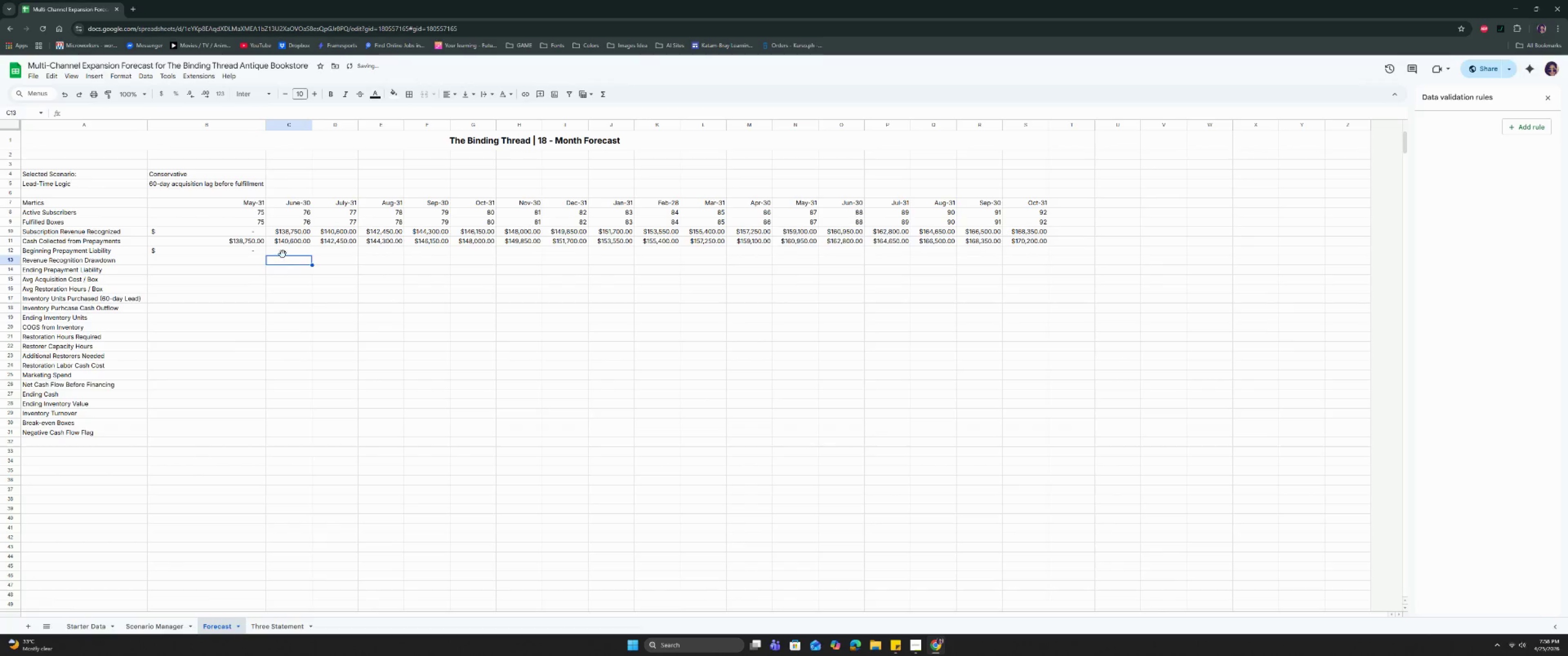 
left_click([287, 250])
 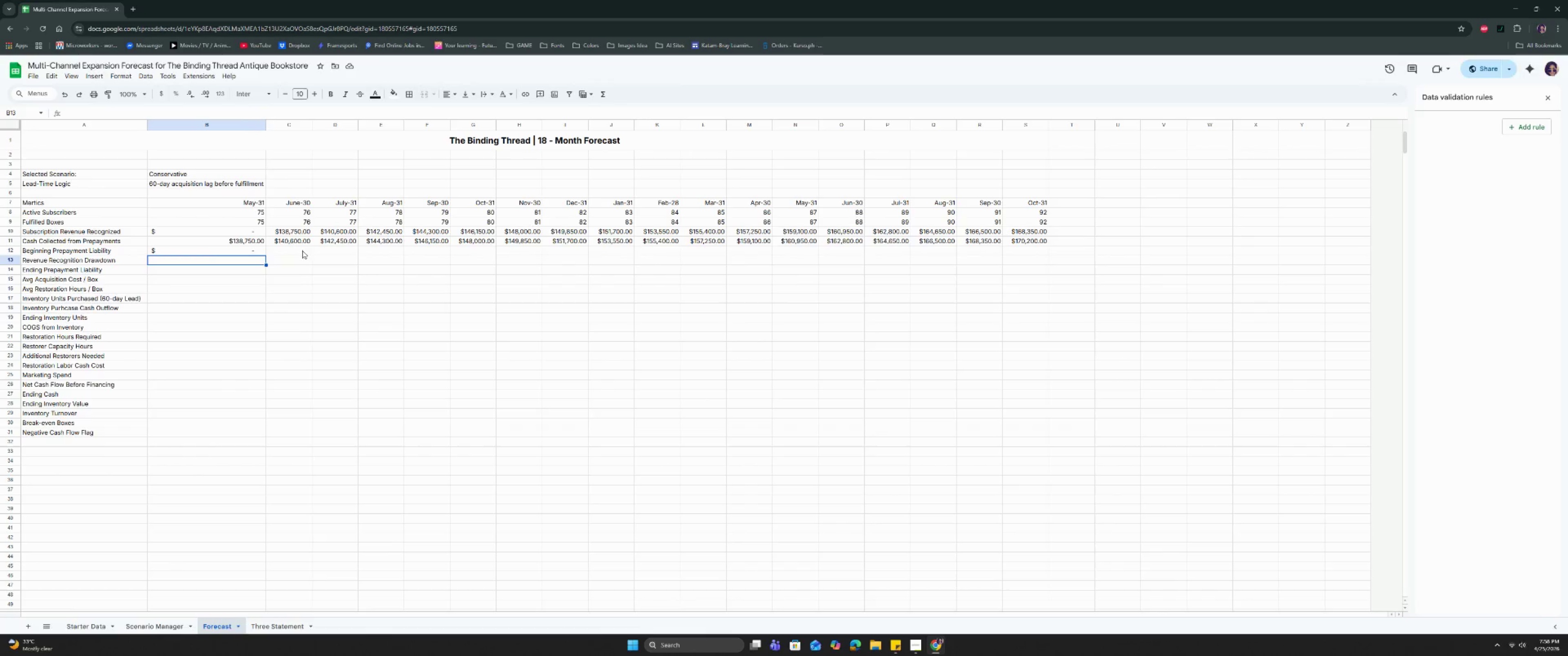 
wait(8.84)
 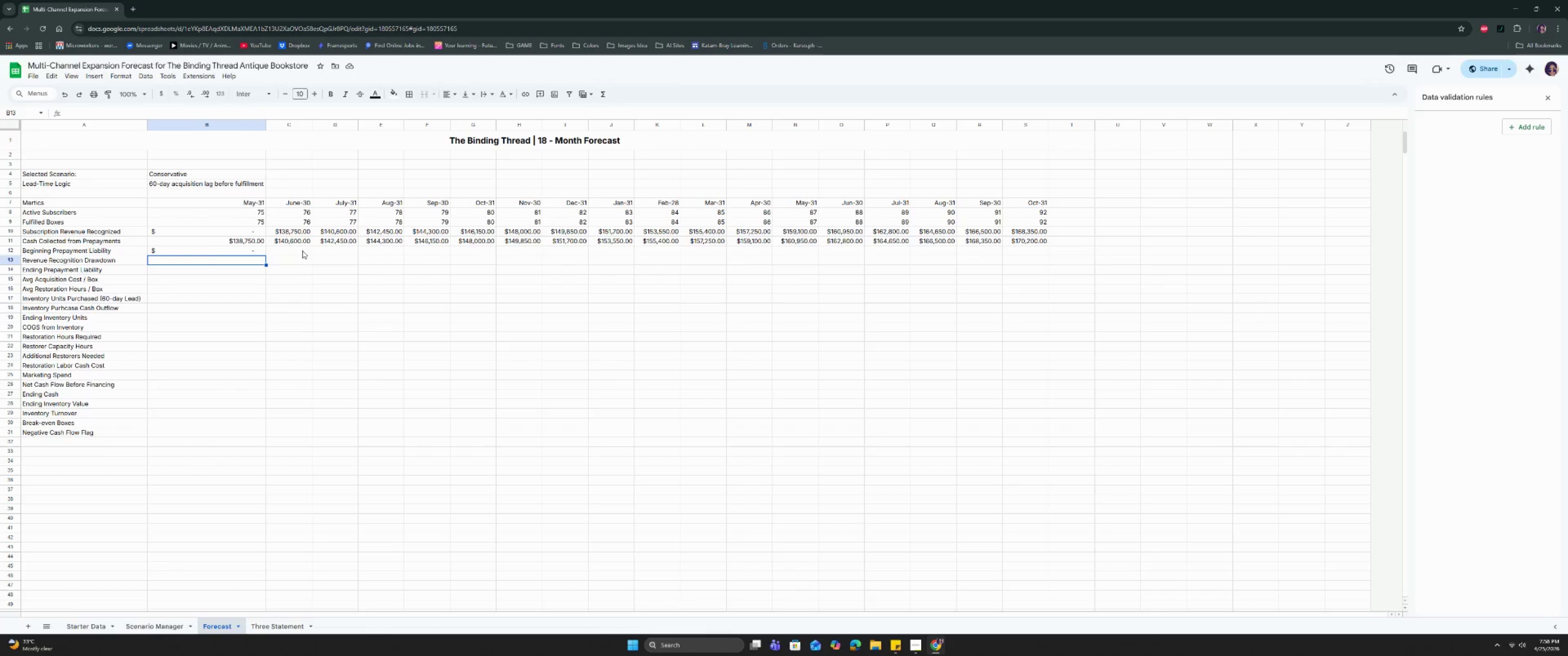 
left_click([291, 253])
 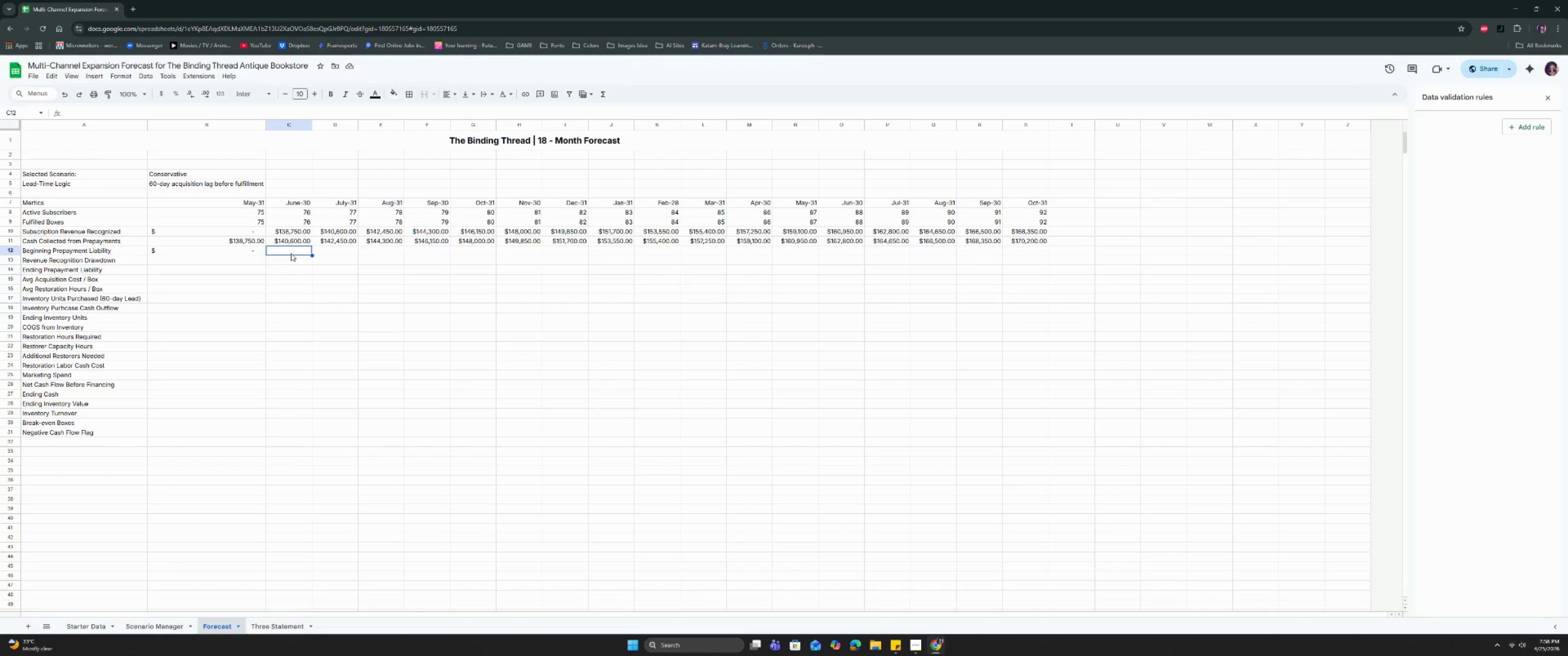 
wait(5.75)
 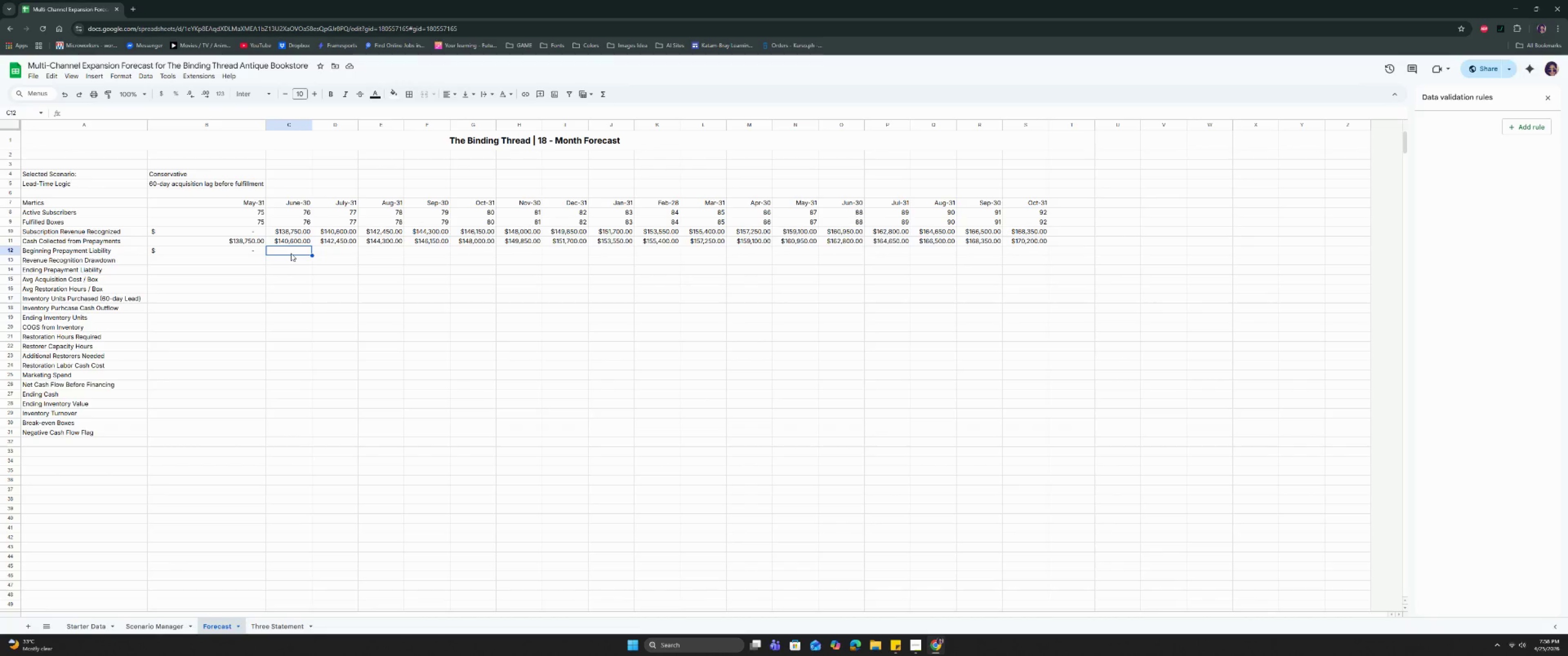 
key(Equal)
 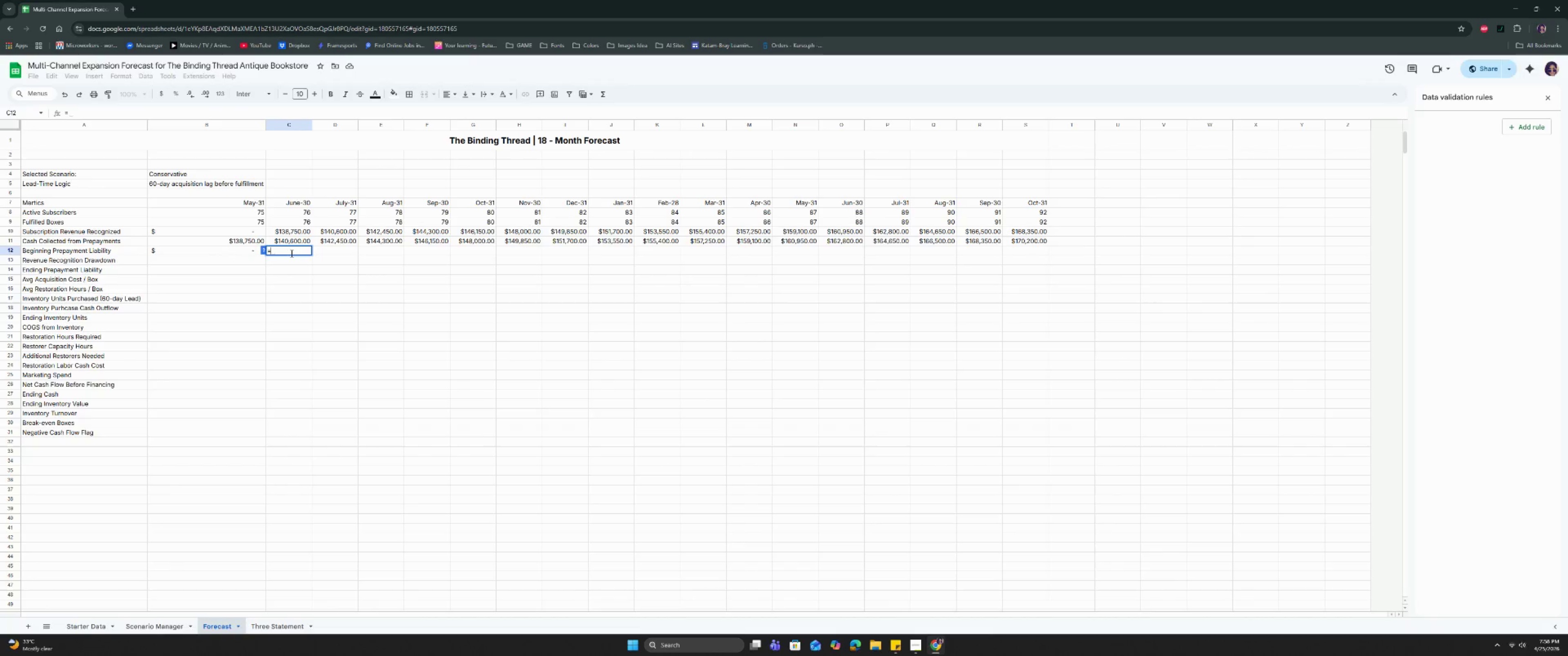 
wait(5.62)
 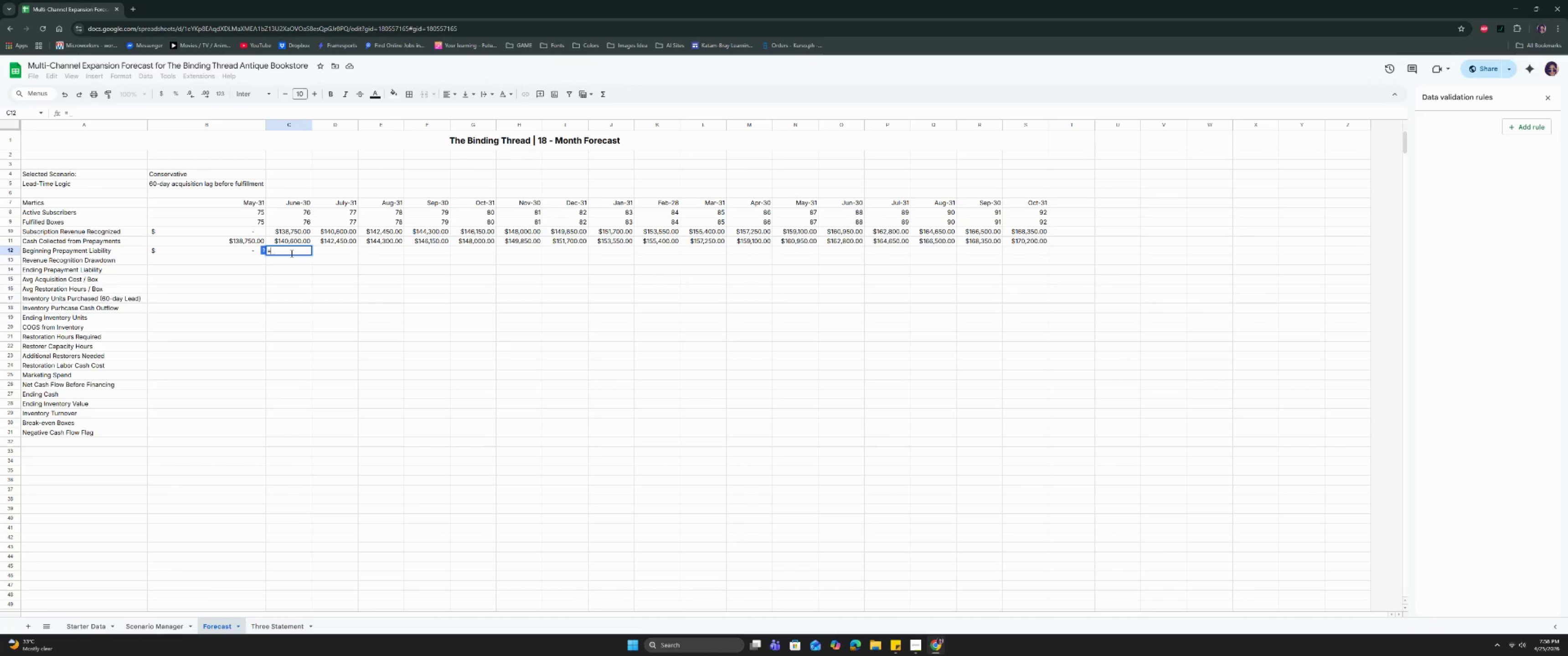 
left_click([243, 261])
 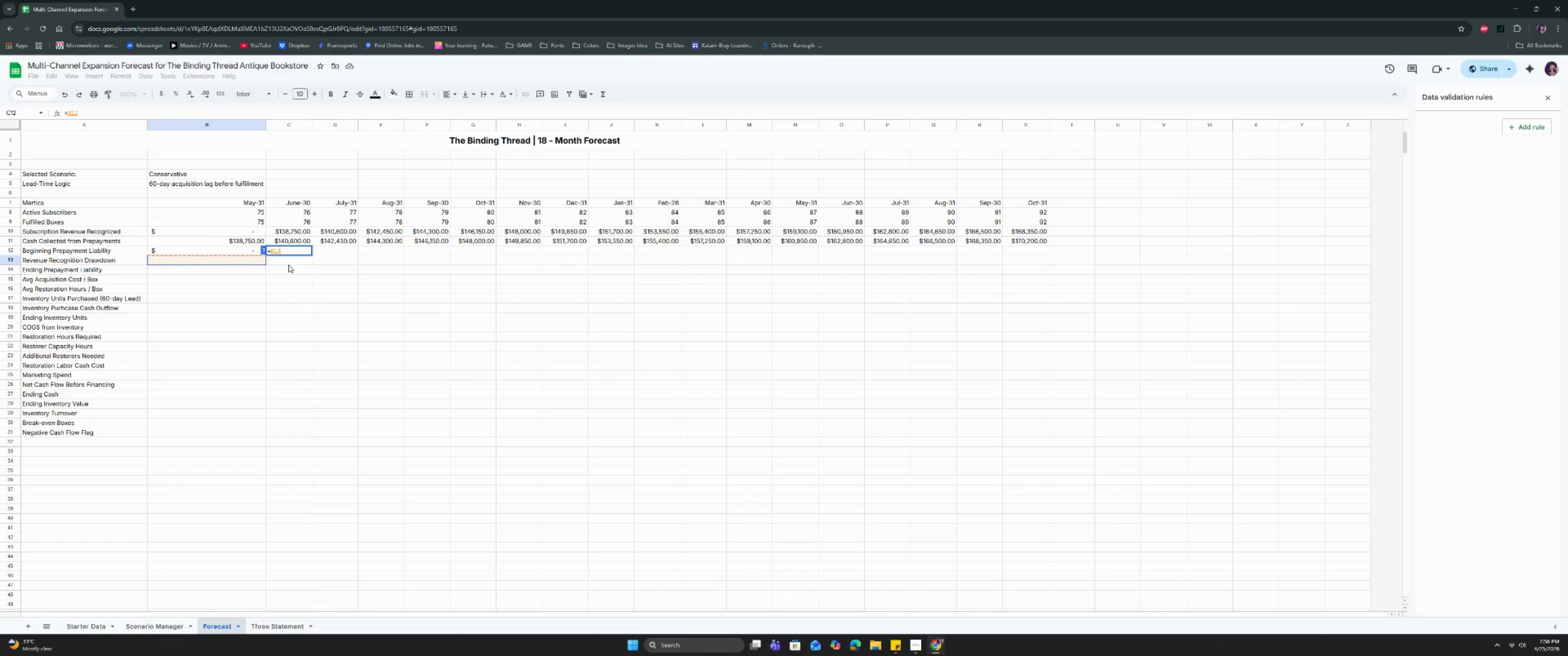 
wait(7.95)
 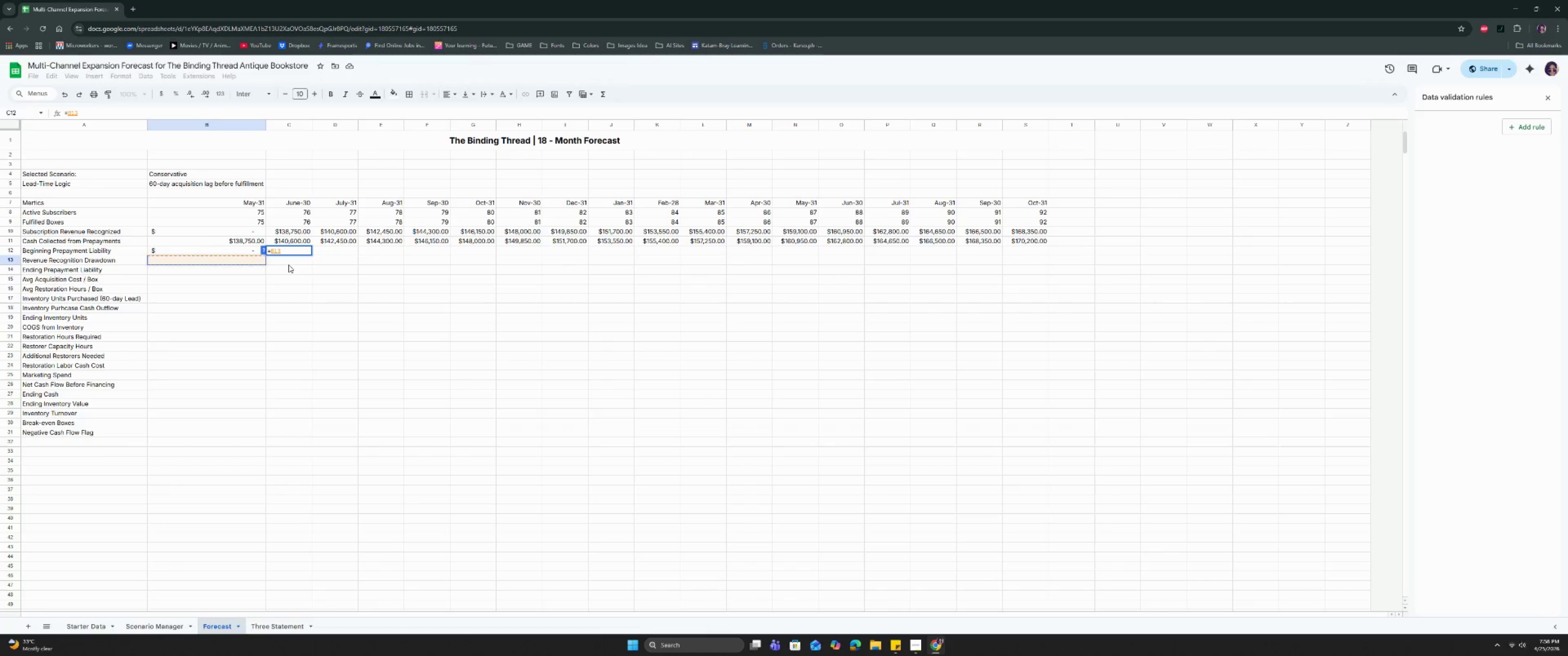 
left_click([225, 271])
 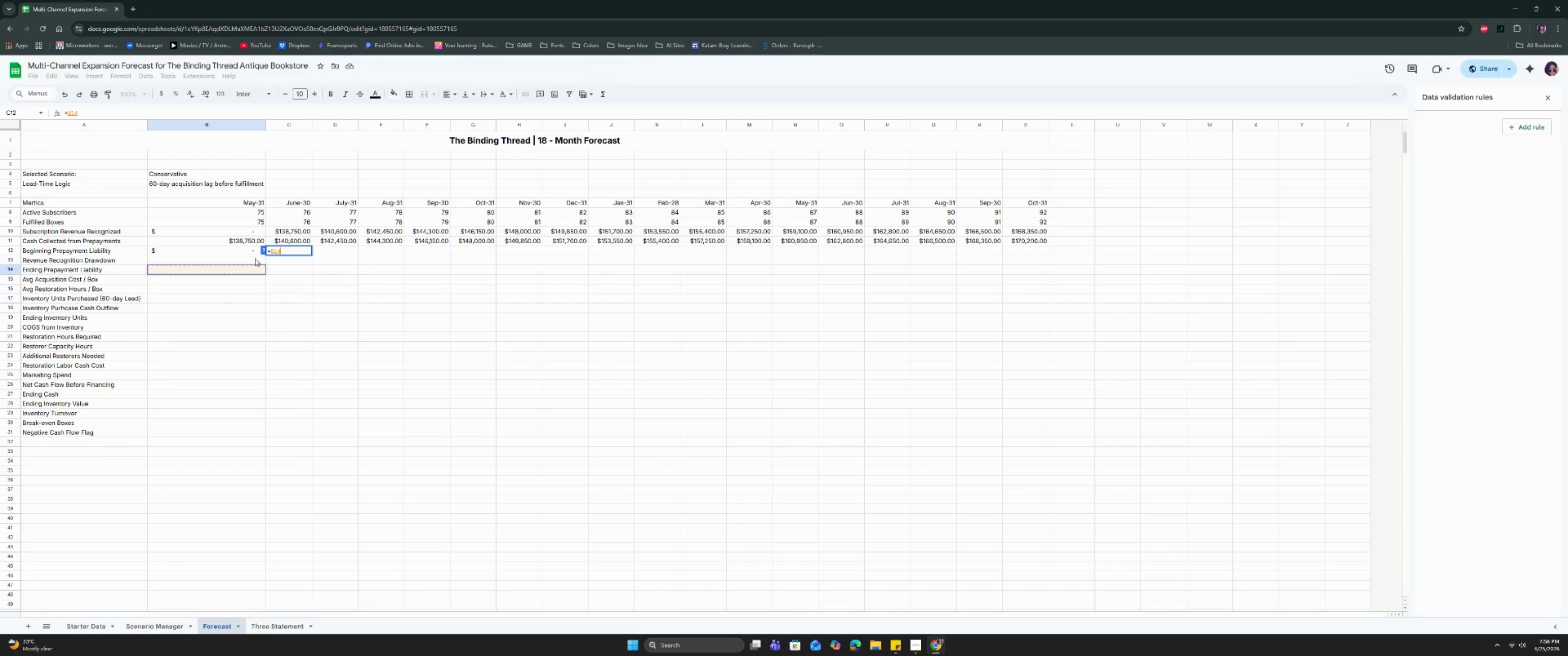 
key(Enter)
 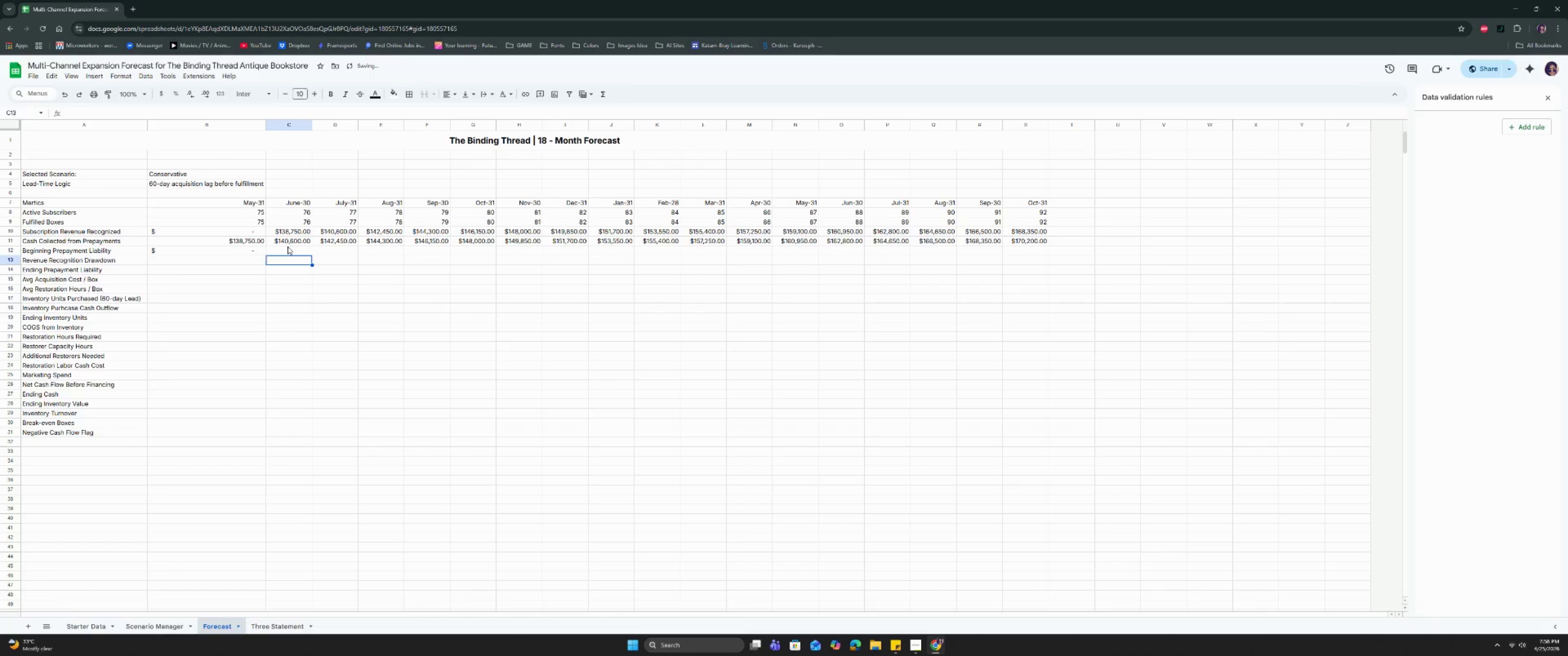 
left_click([288, 246])
 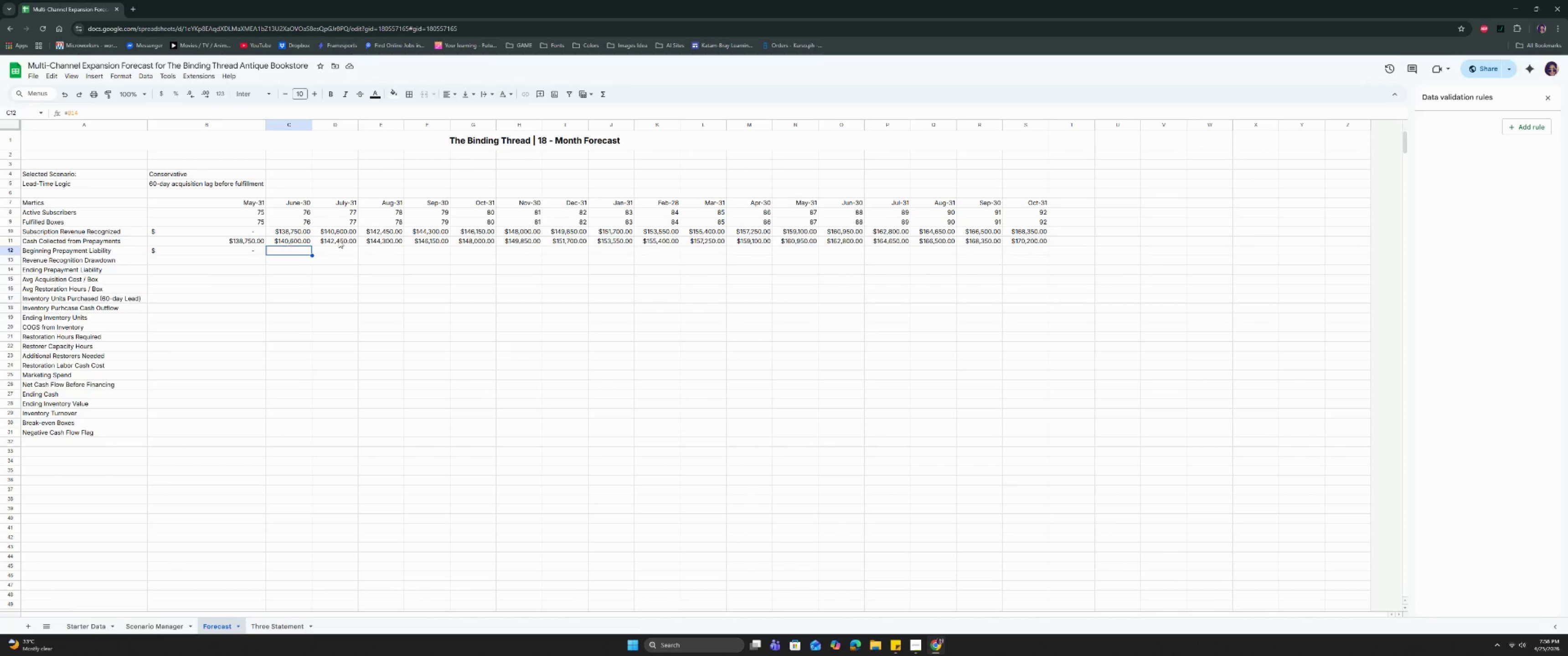 
wait(6.71)
 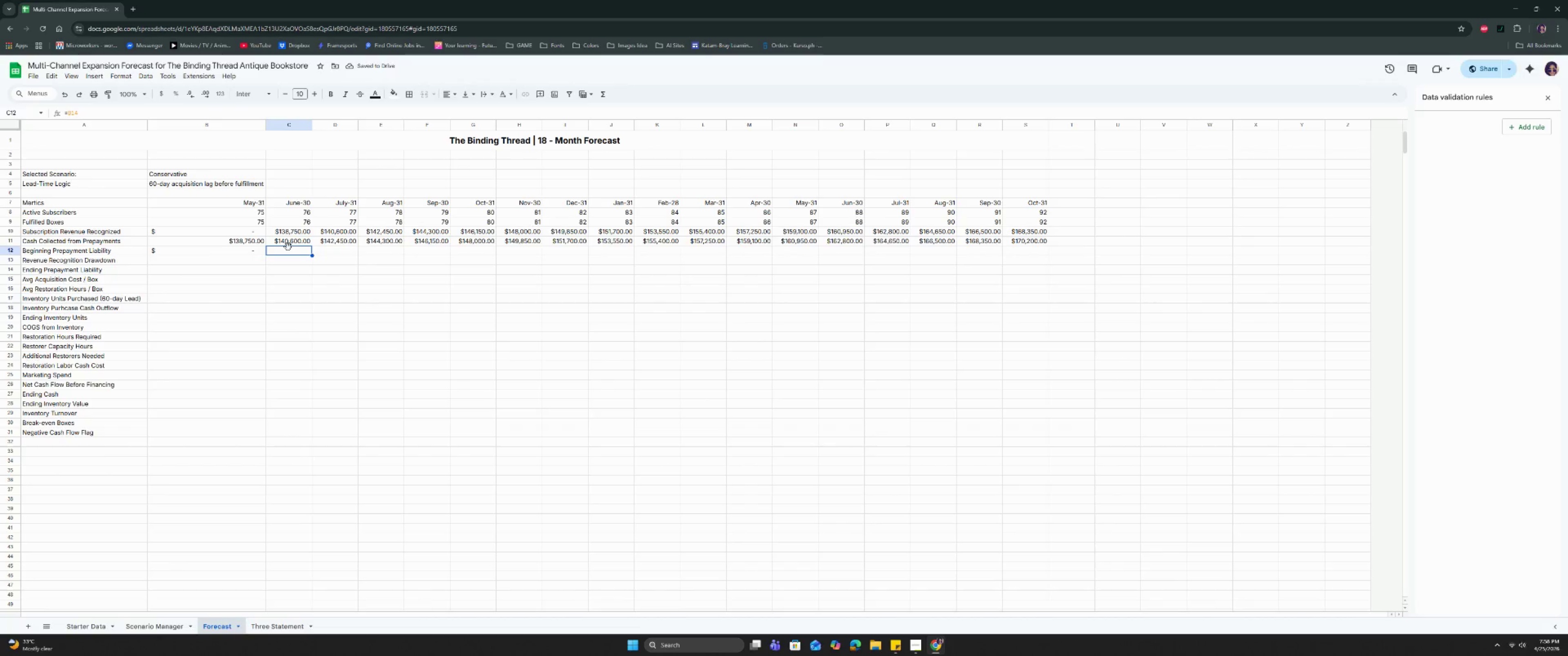 
left_click_drag(start_coordinate=[313, 256], to_coordinate=[1009, 289])
 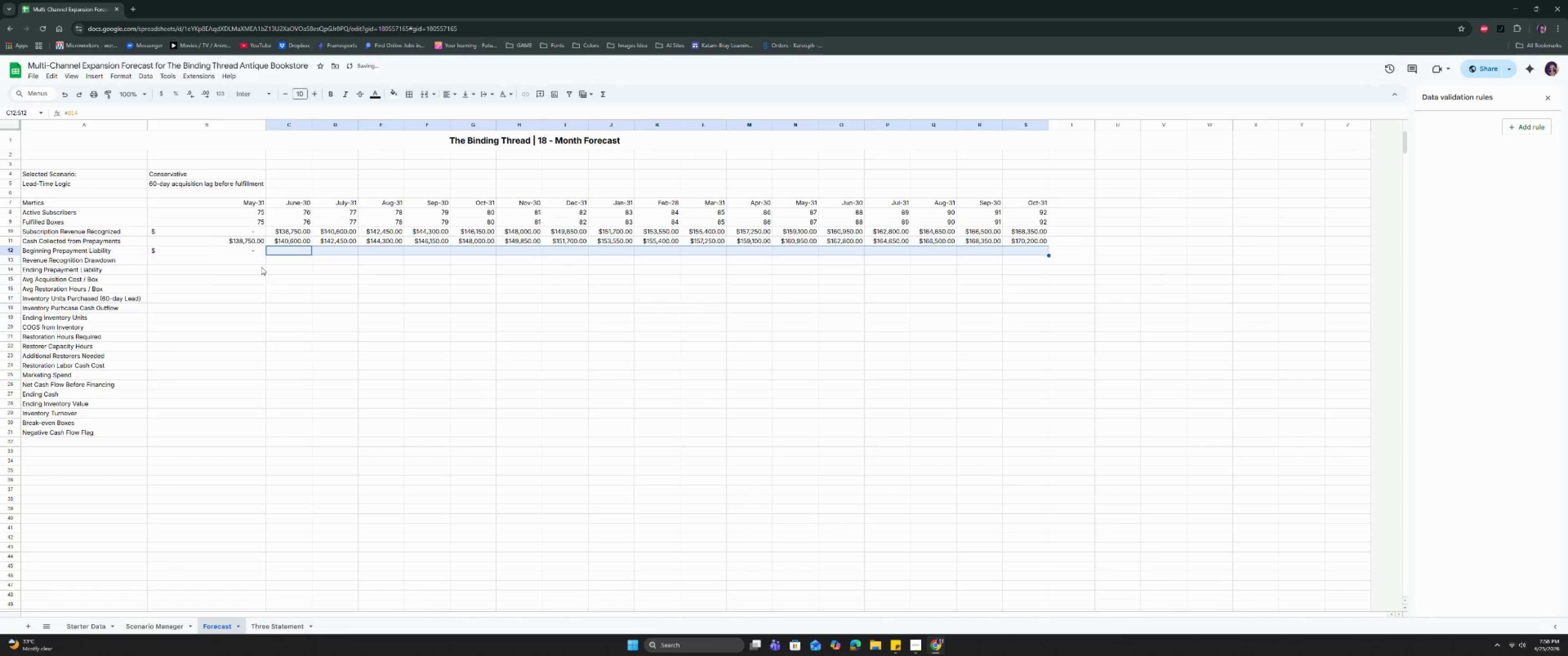 
left_click([253, 260])
 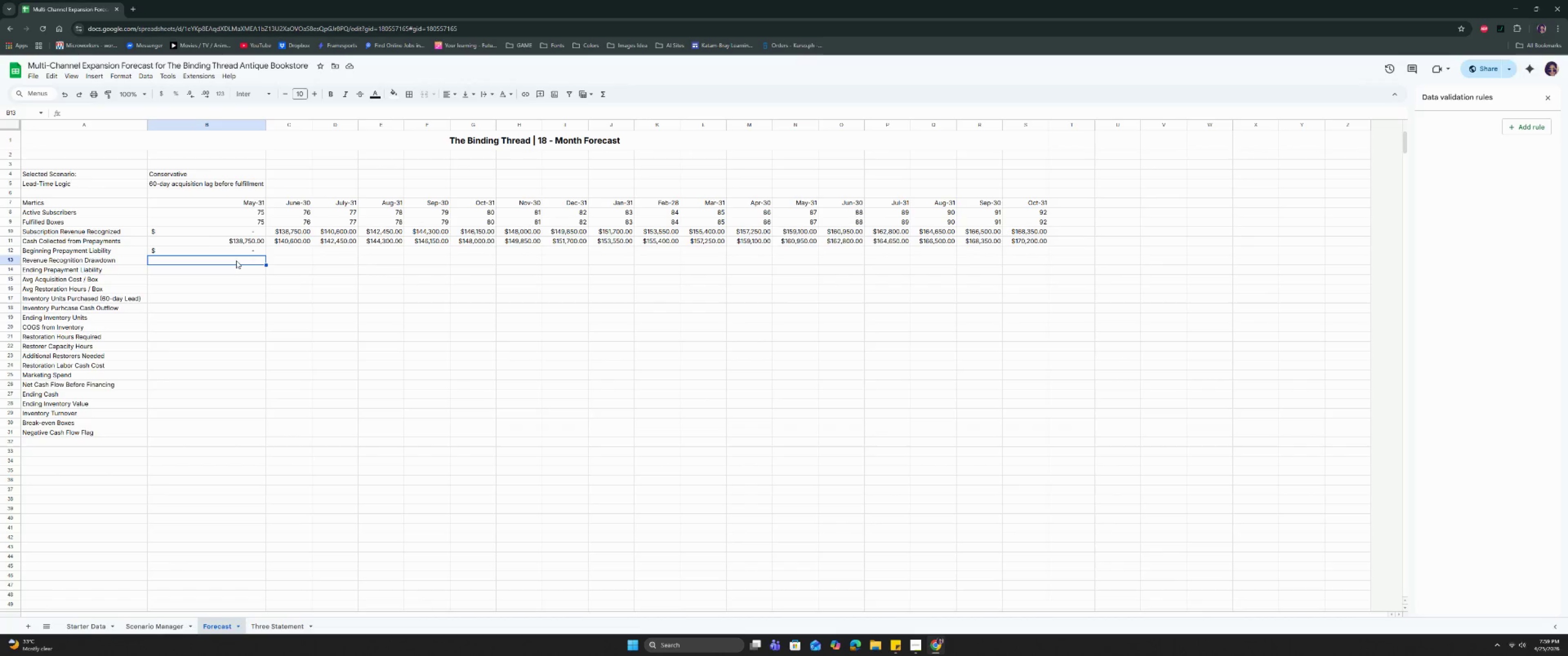 
wait(15.17)
 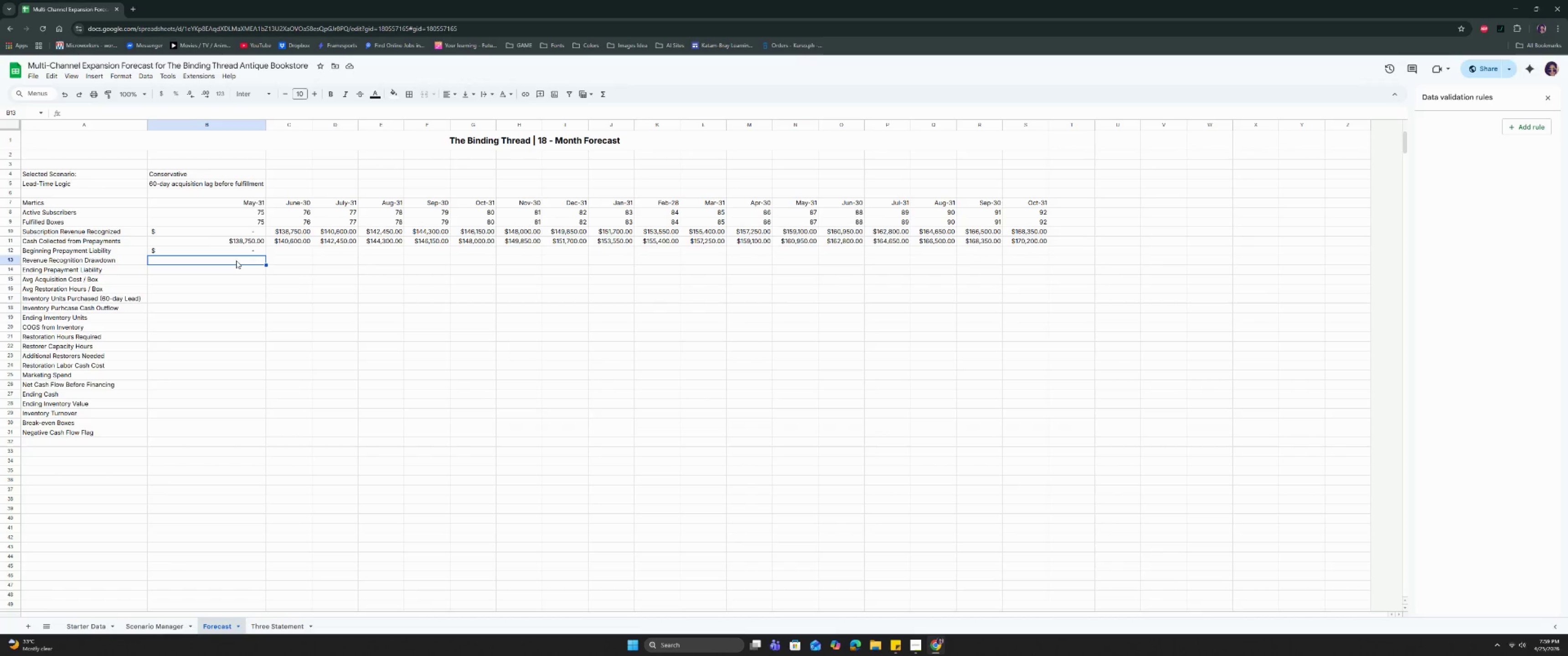 
double_click([250, 262])
 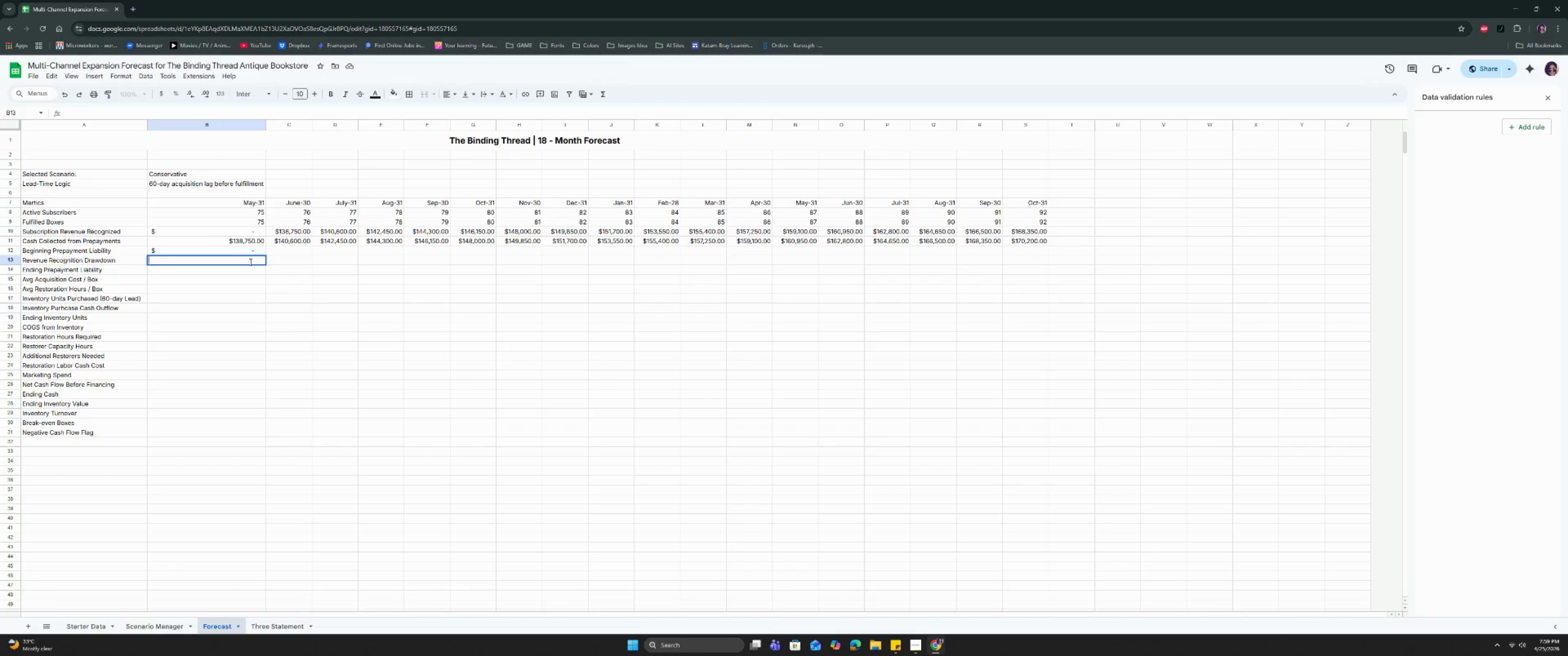 
key(Equal)
 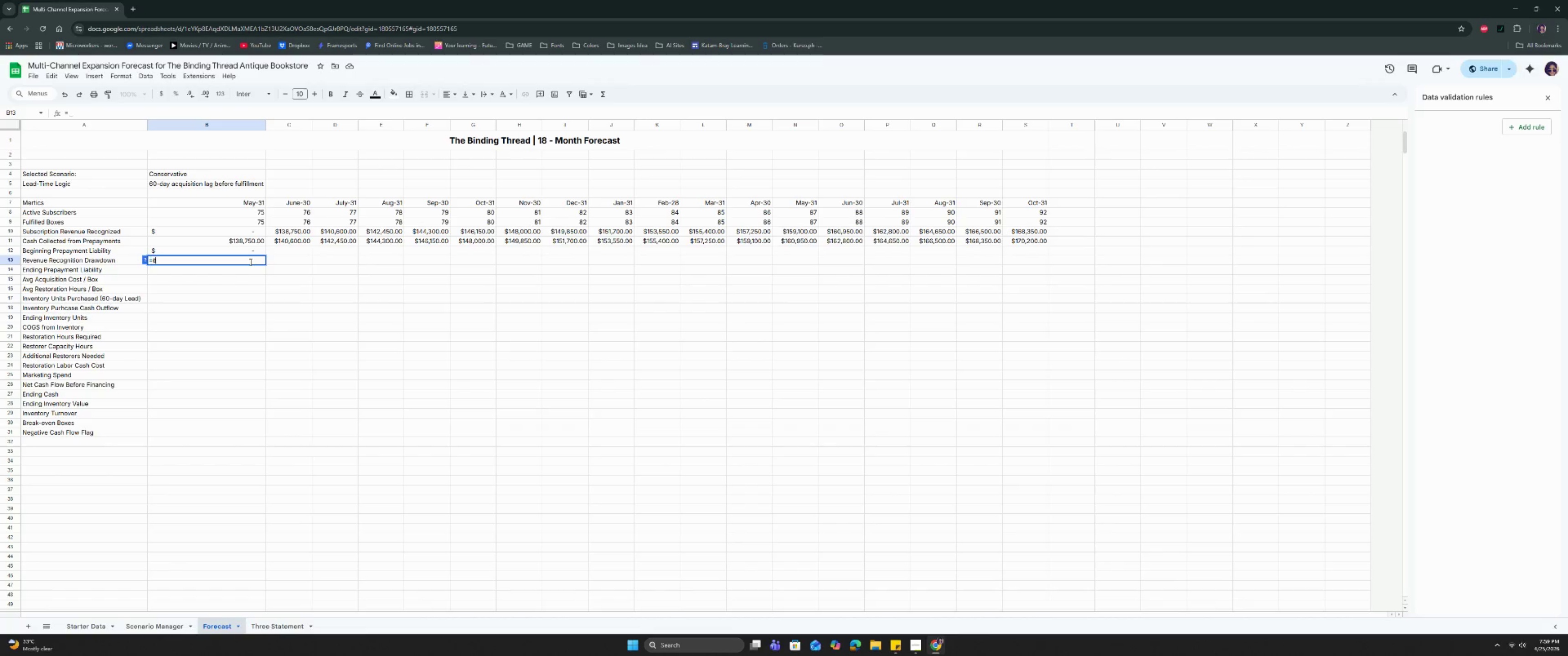 
key(0)
 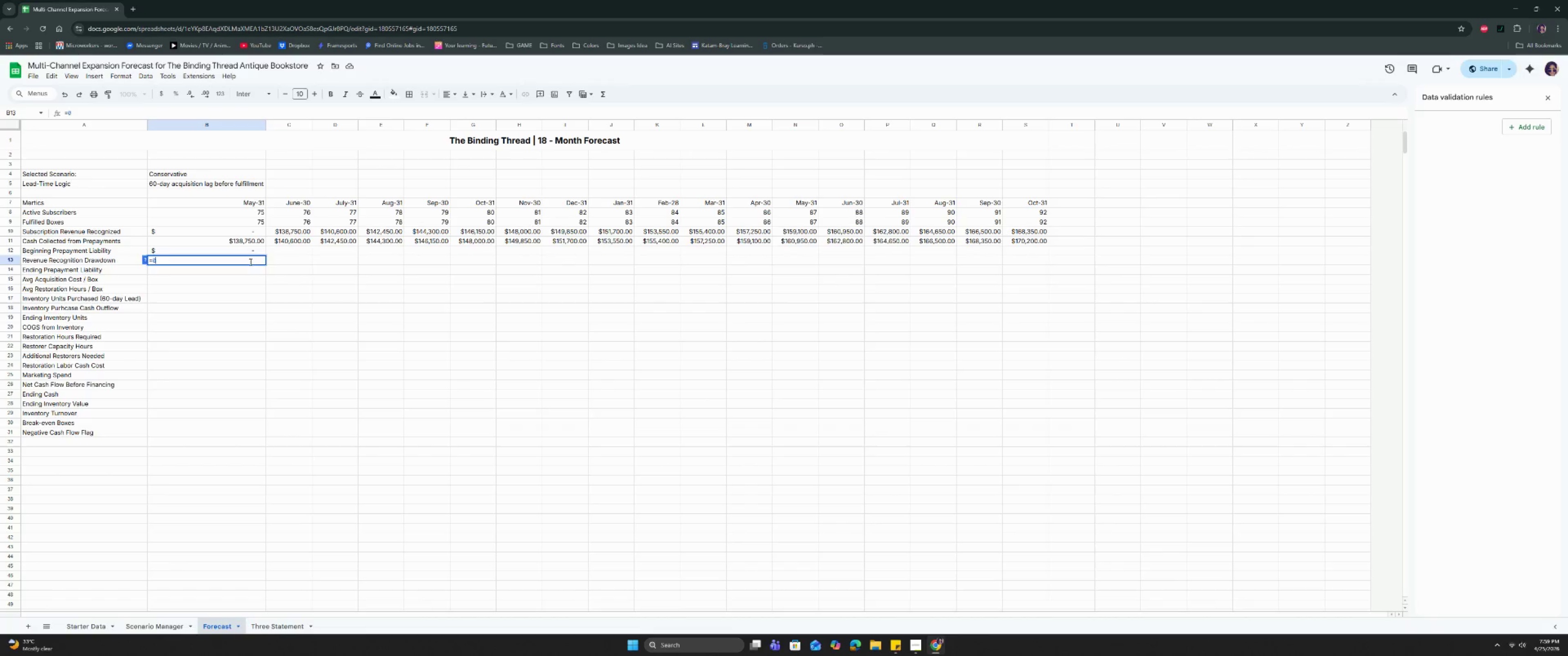 
key(Tab)
 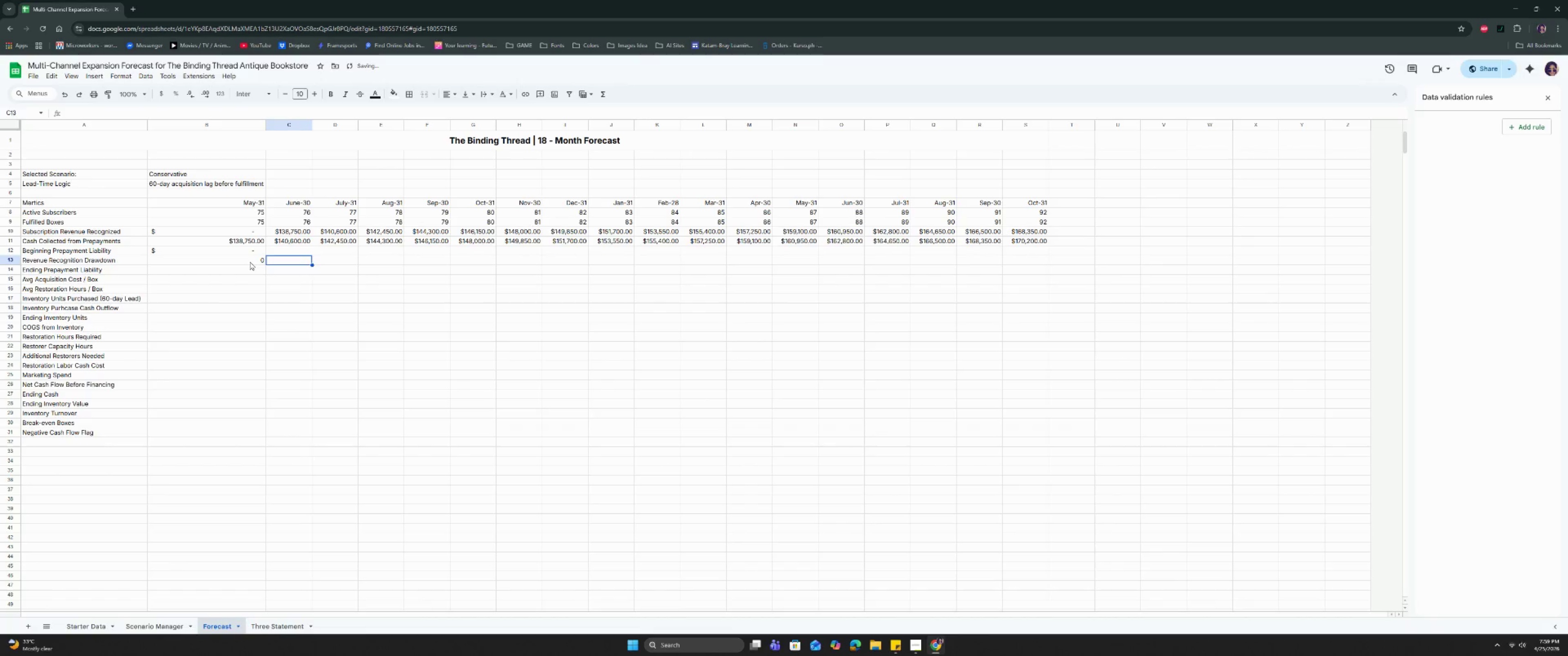 
left_click([250, 262])
 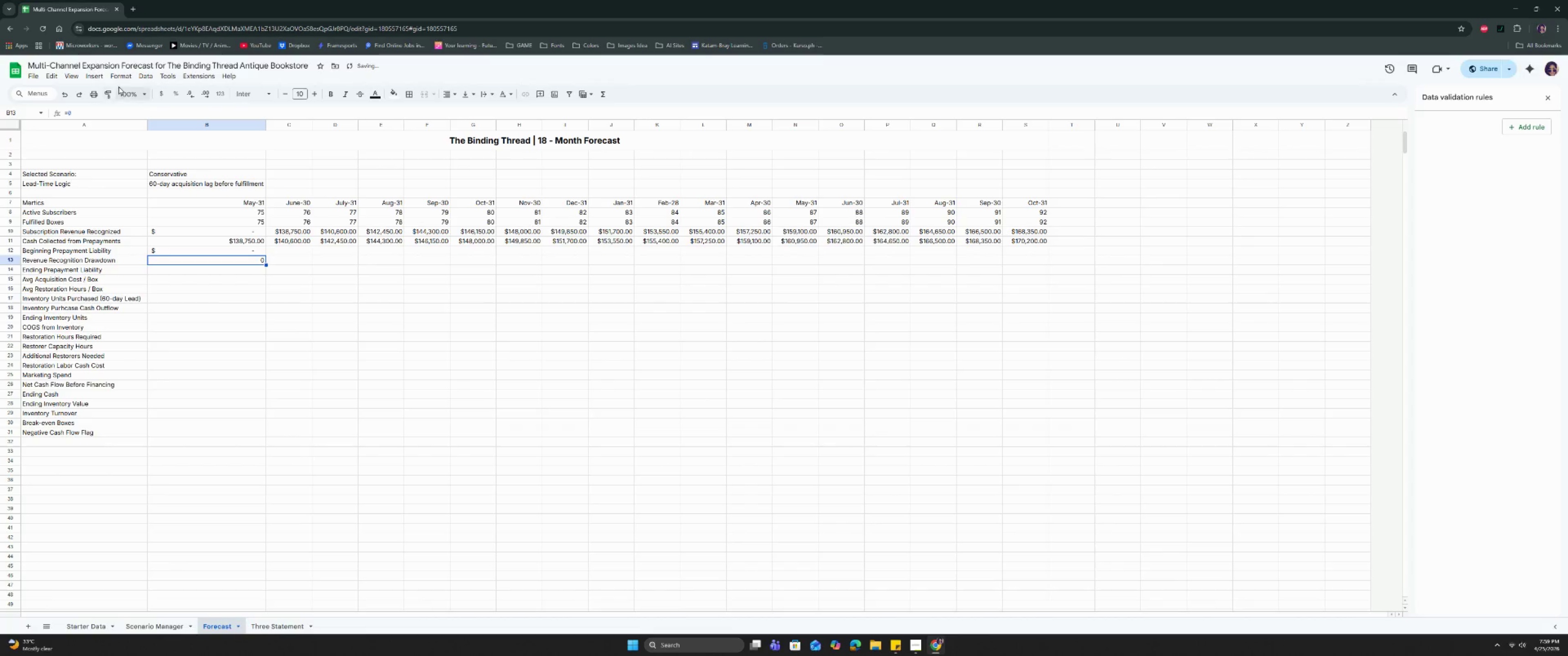 
left_click([122, 75])
 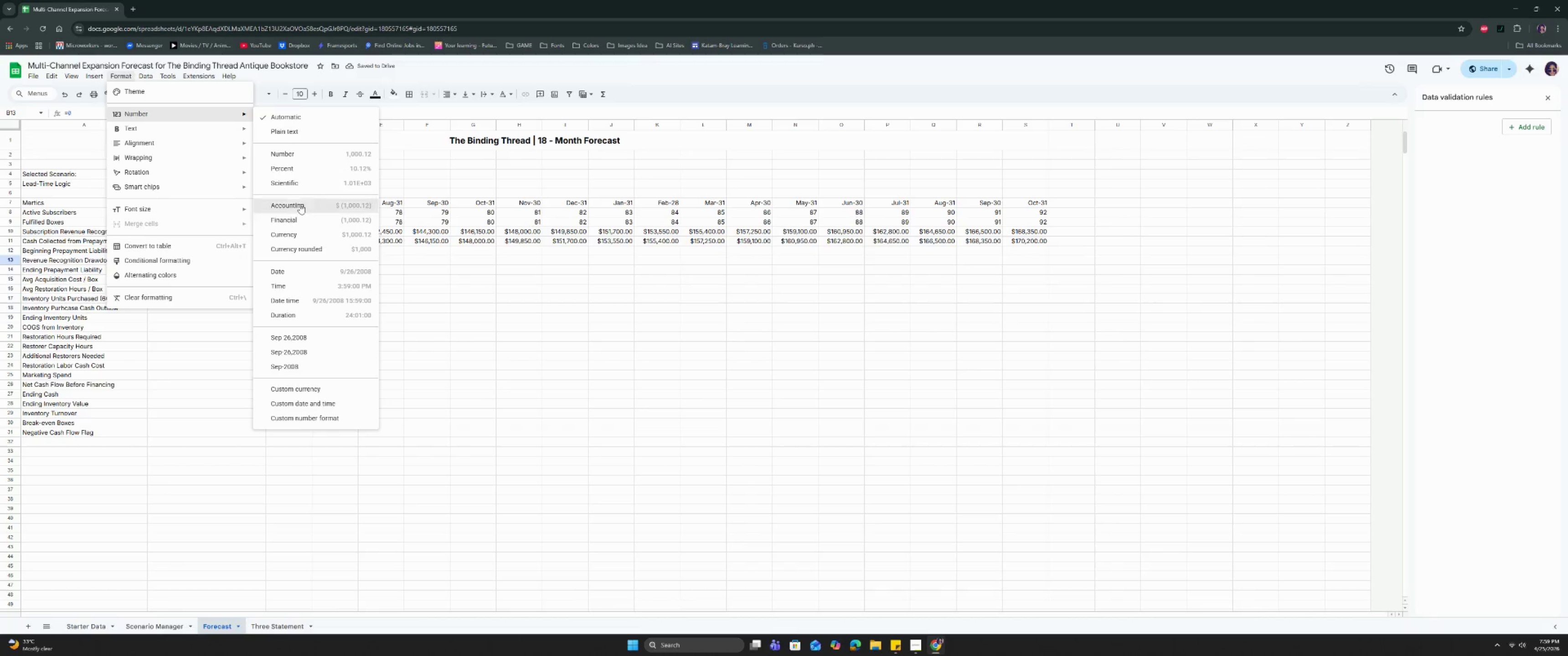 
left_click([301, 207])
 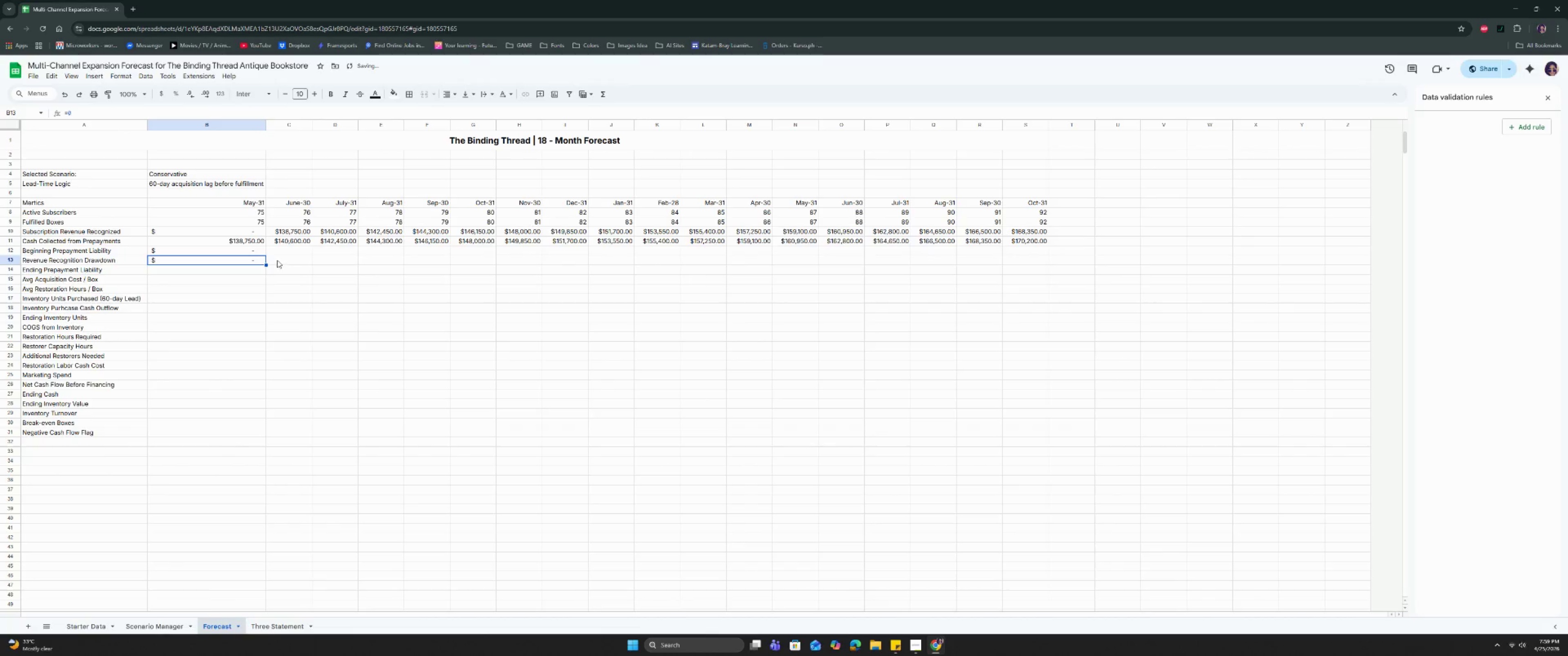 
left_click([277, 260])
 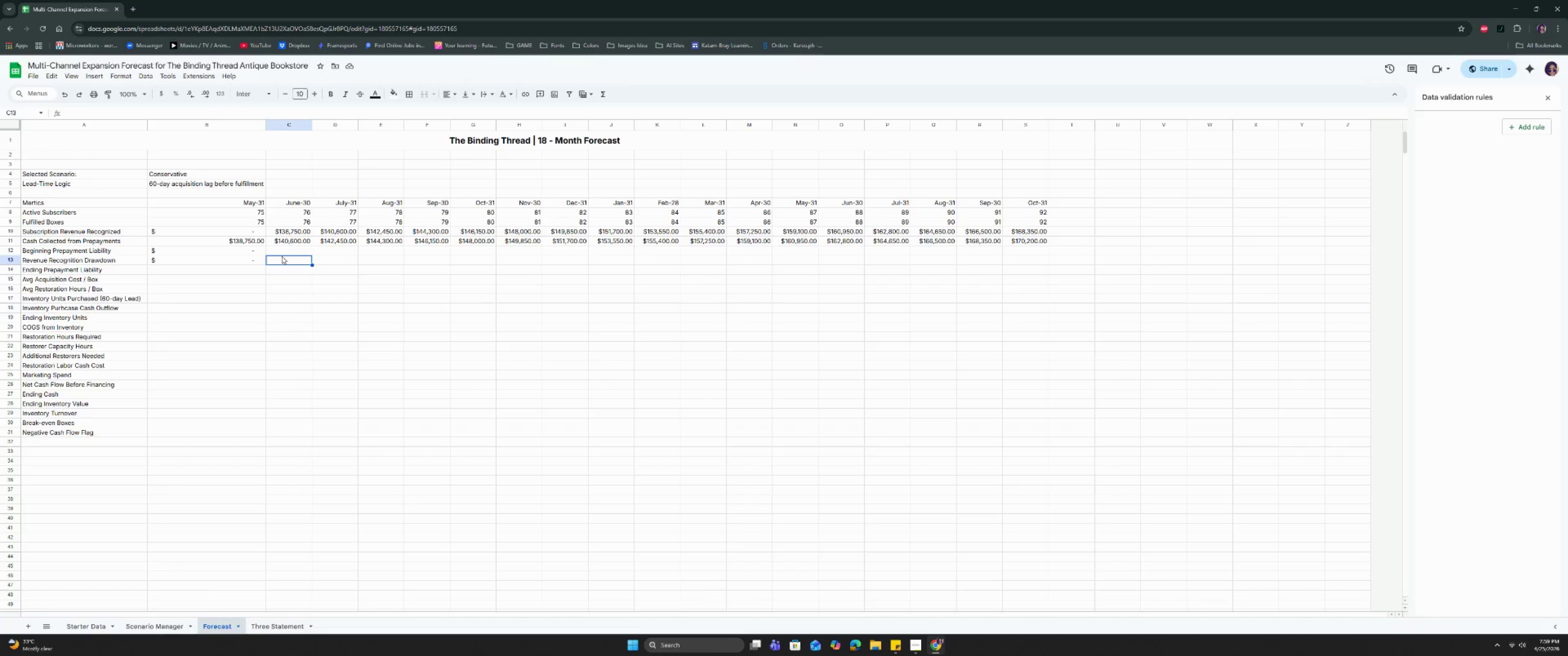 
wait(18.82)
 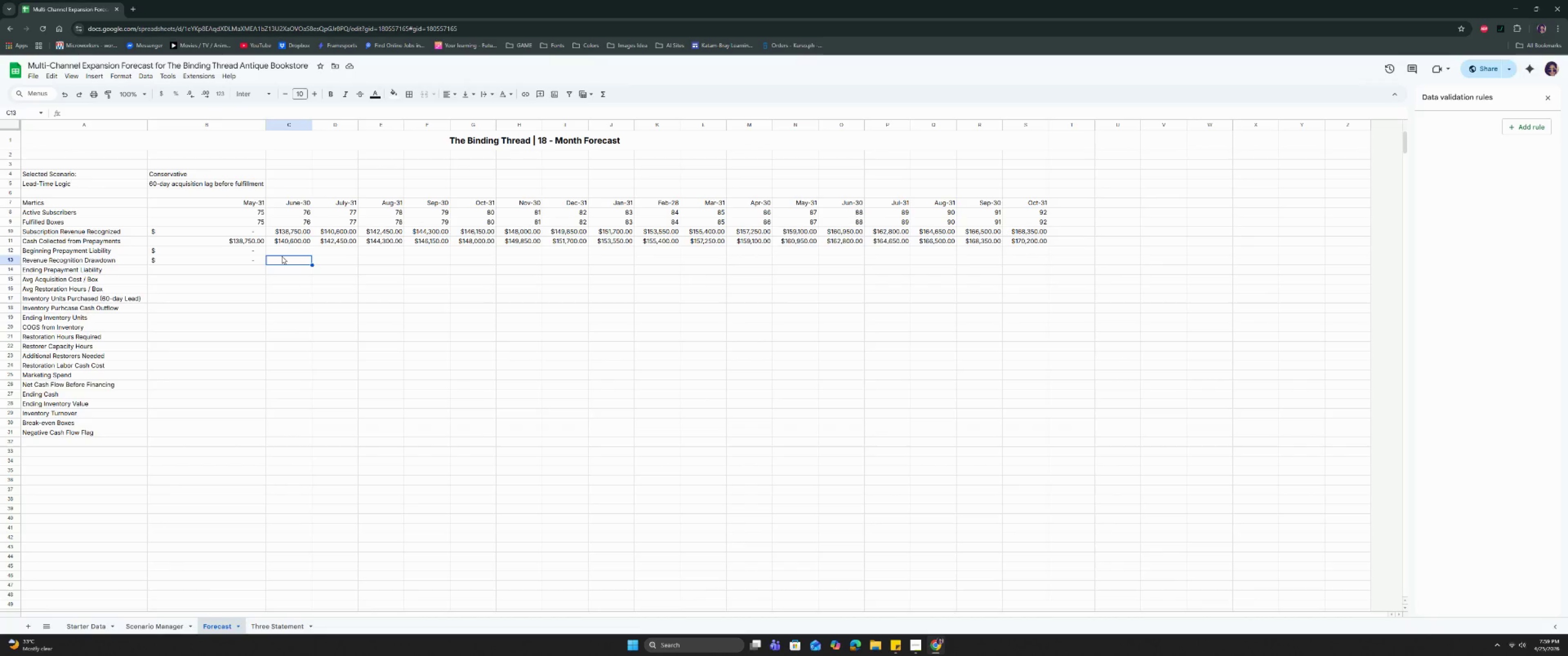 
key(Equal)
 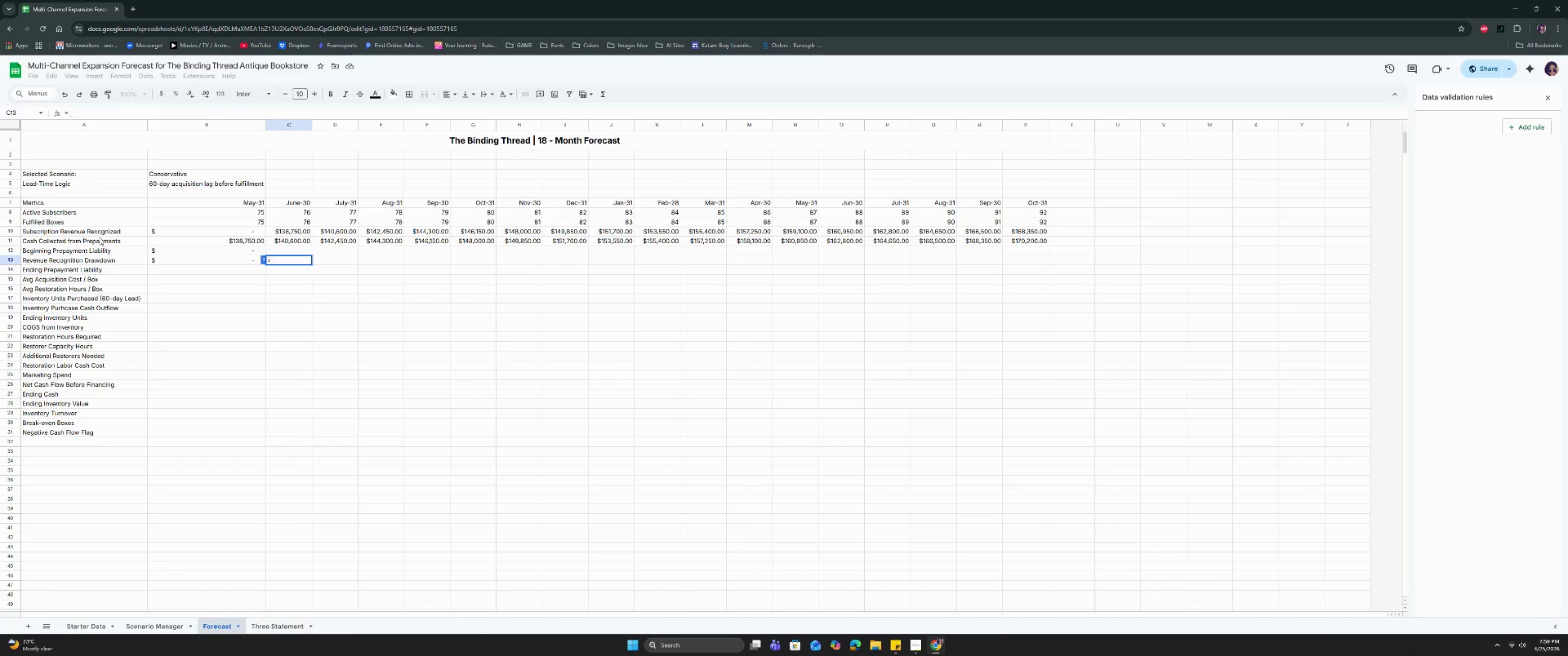 
wait(7.82)
 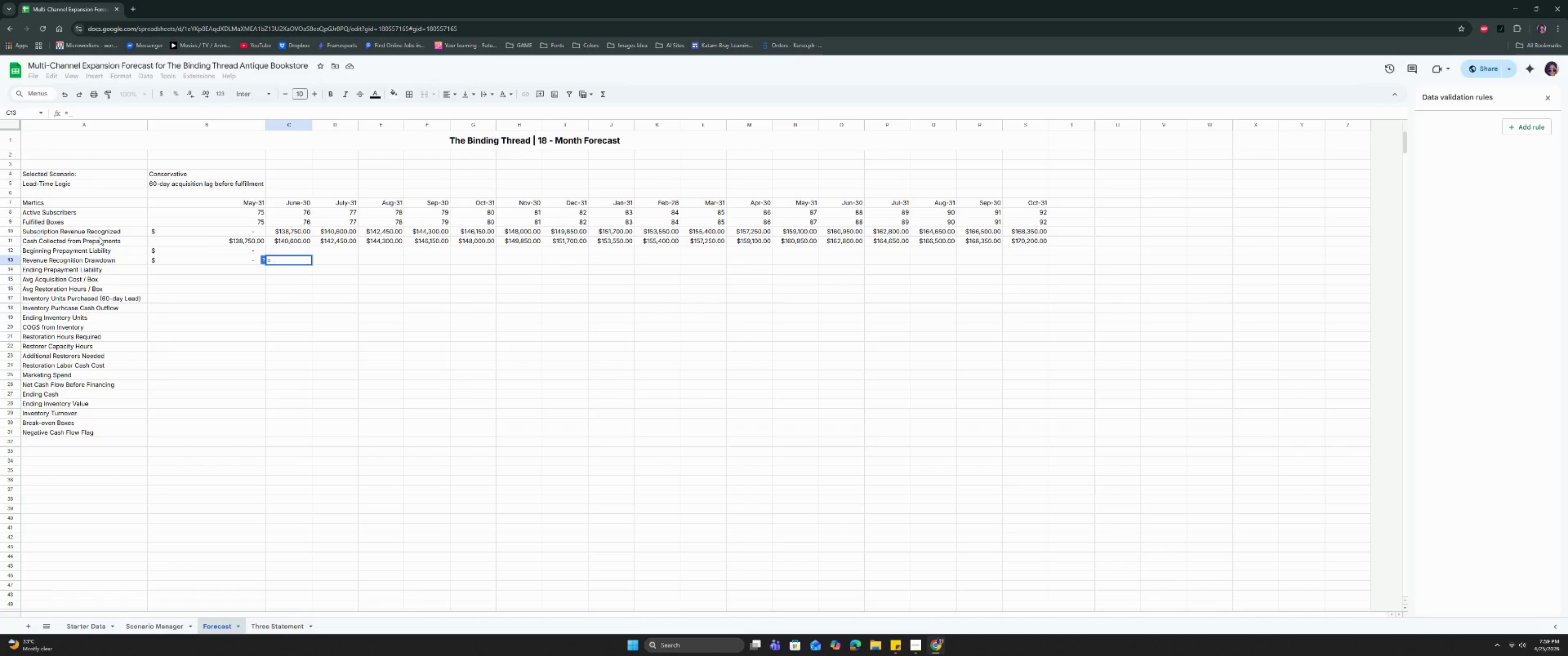 
left_click([296, 231])
 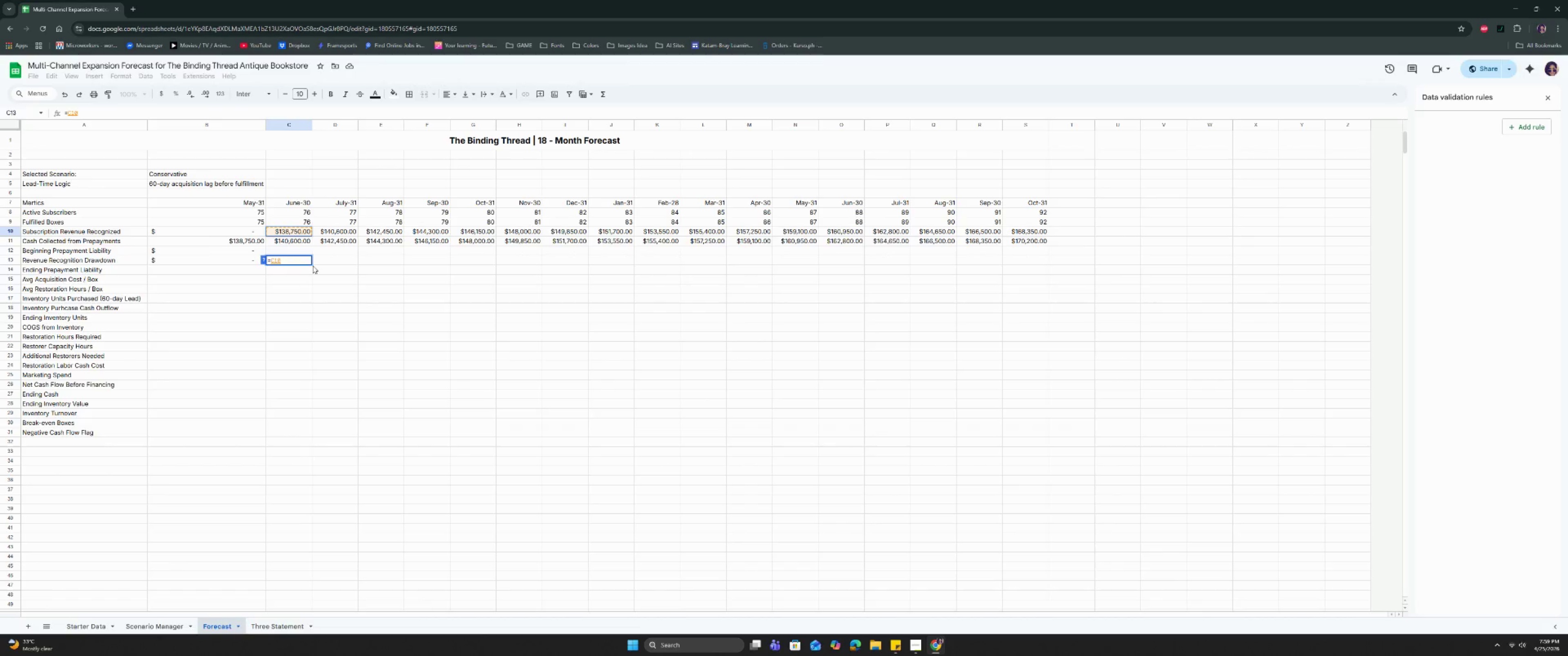 
key(Enter)
 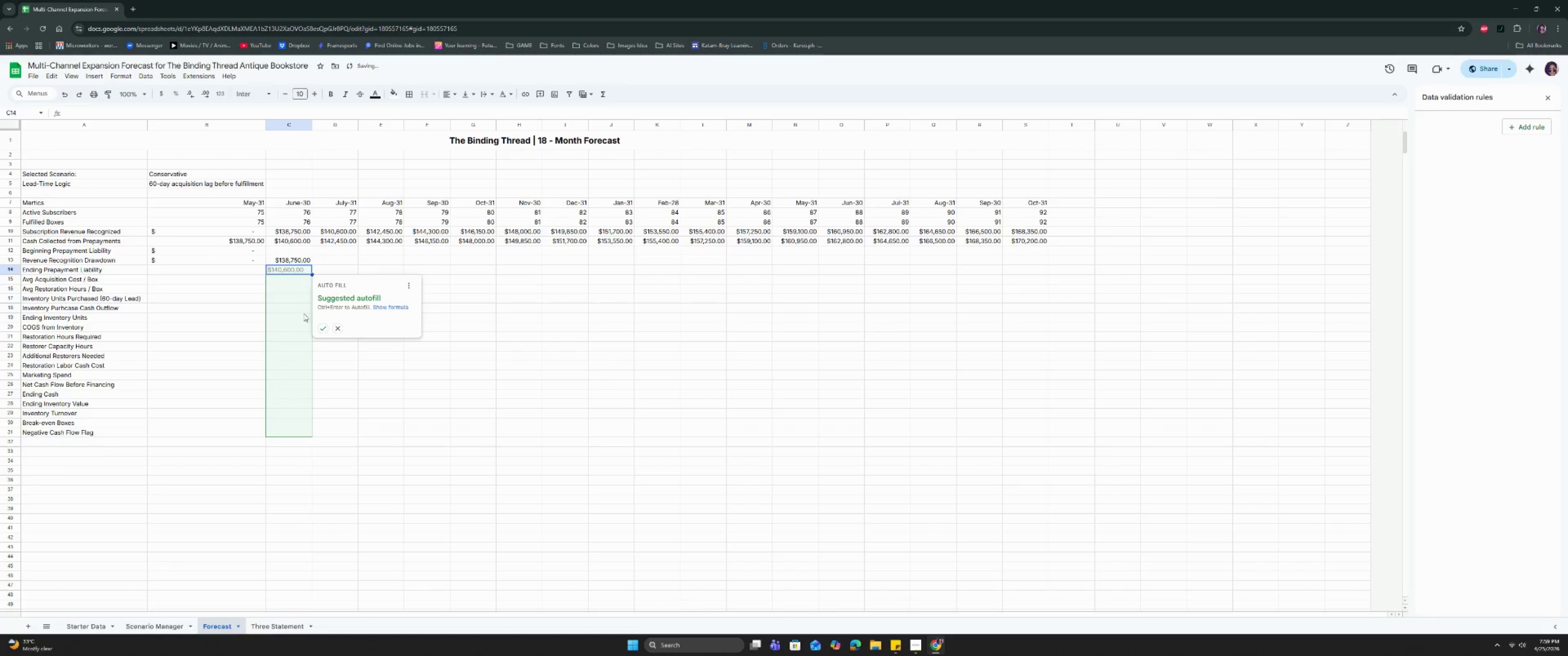 
left_click([339, 329])
 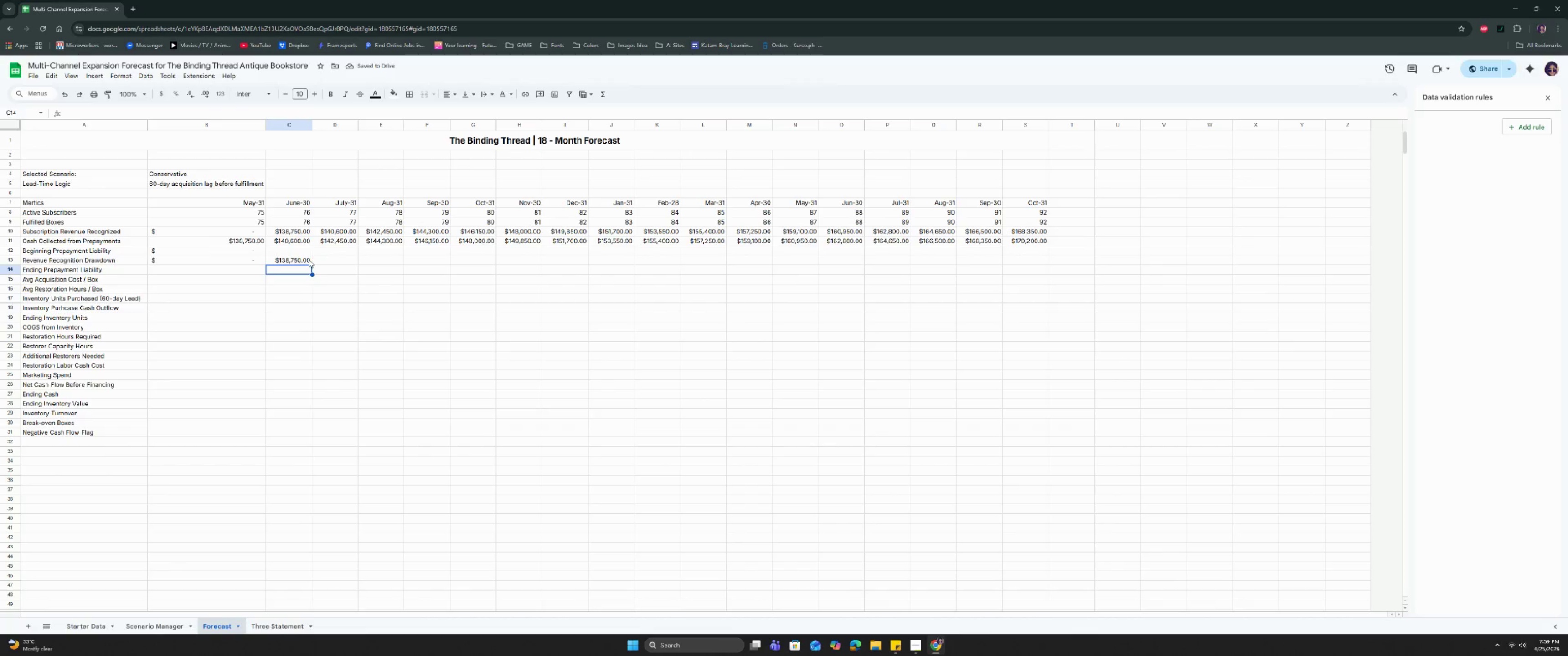 
left_click([309, 260])
 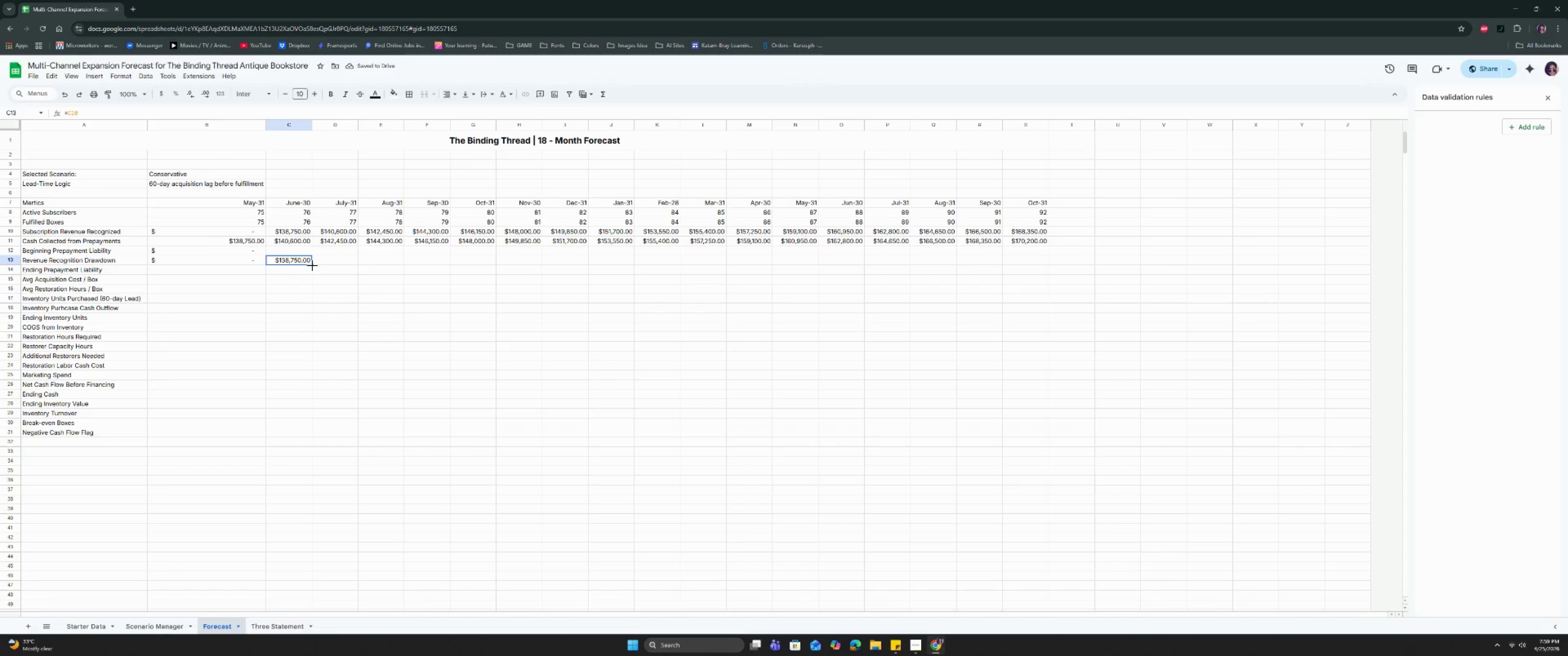 
left_click_drag(start_coordinate=[312, 266], to_coordinate=[1014, 262])
 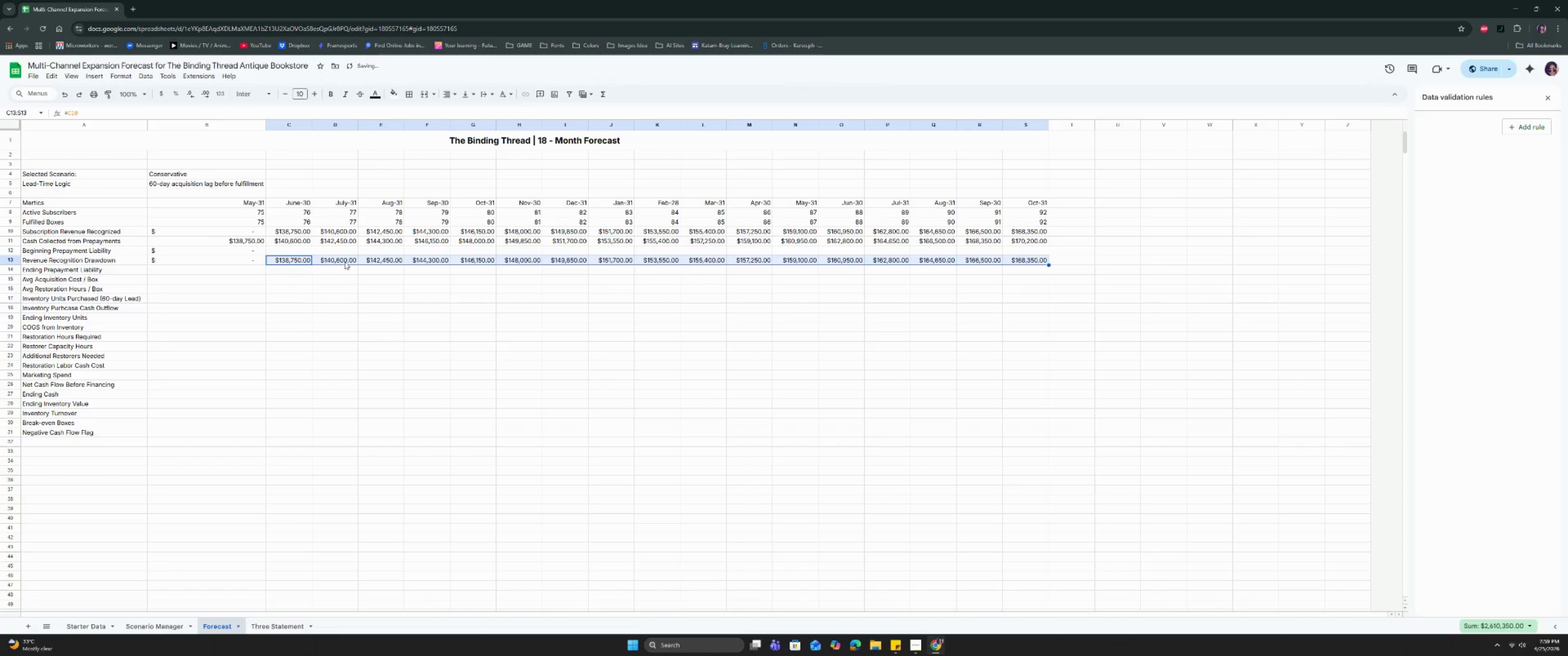 
left_click([345, 261])
 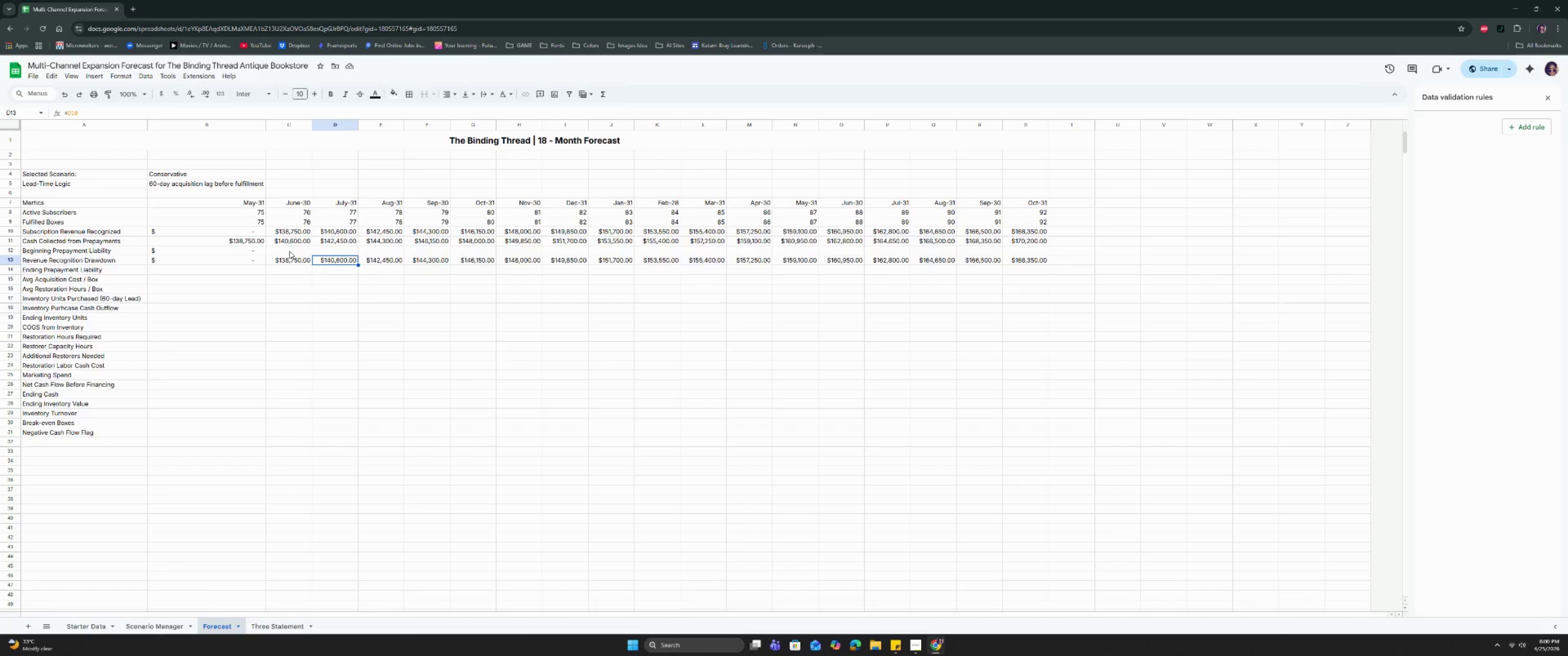 
wait(16.26)
 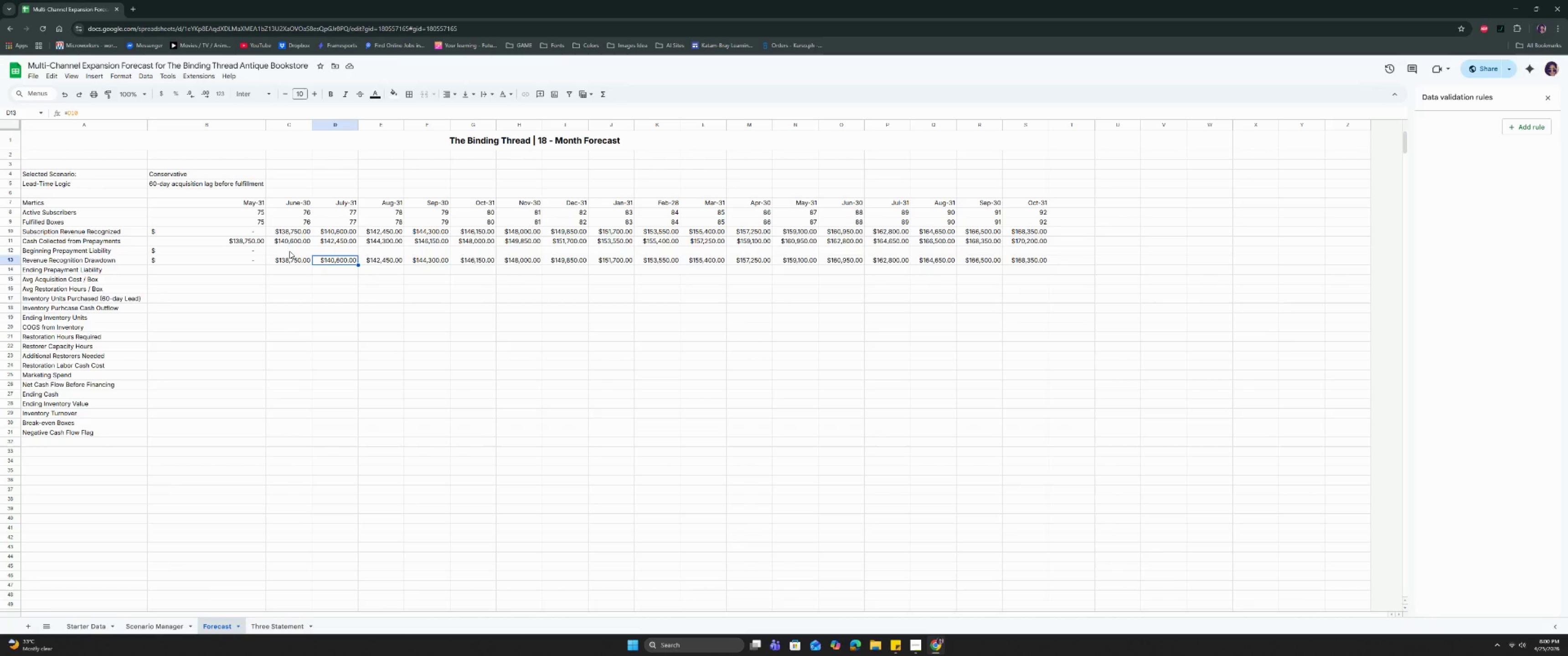 
left_click([237, 269])
 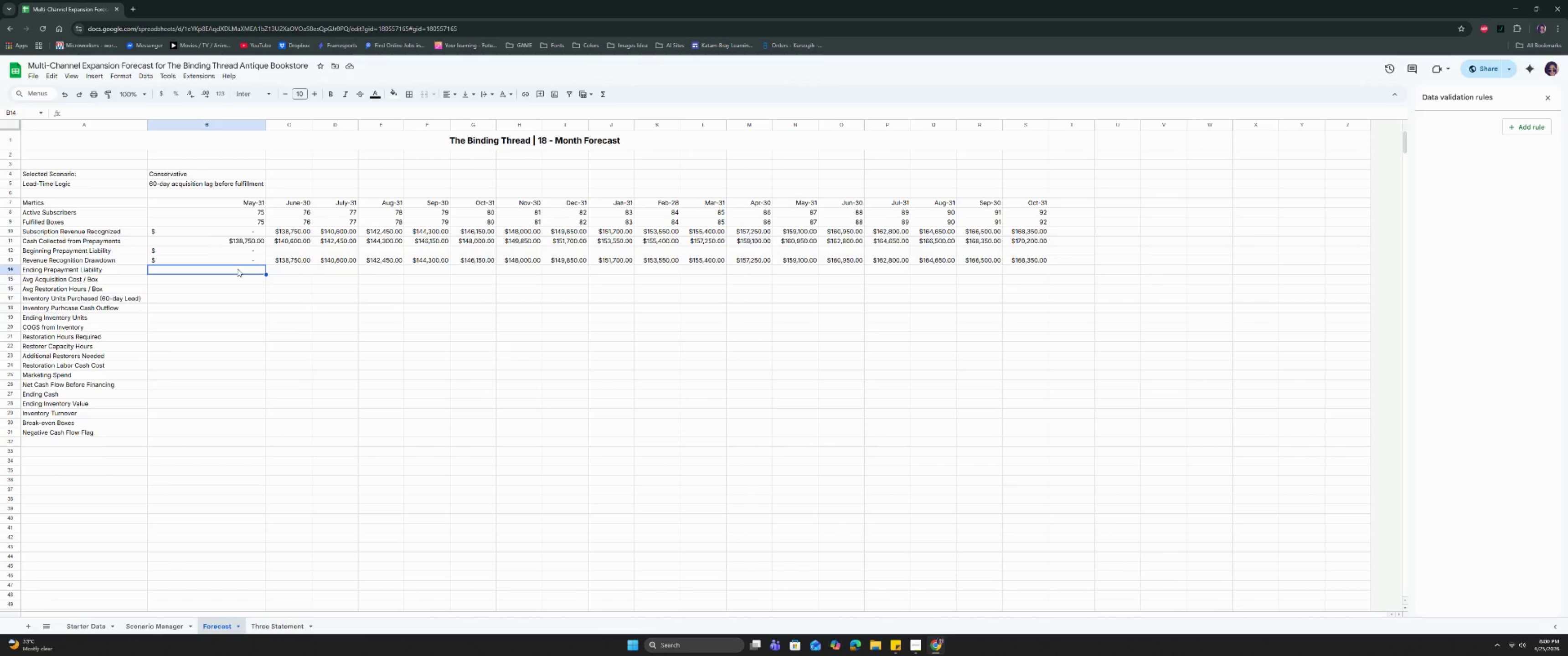 
key(Equal)
 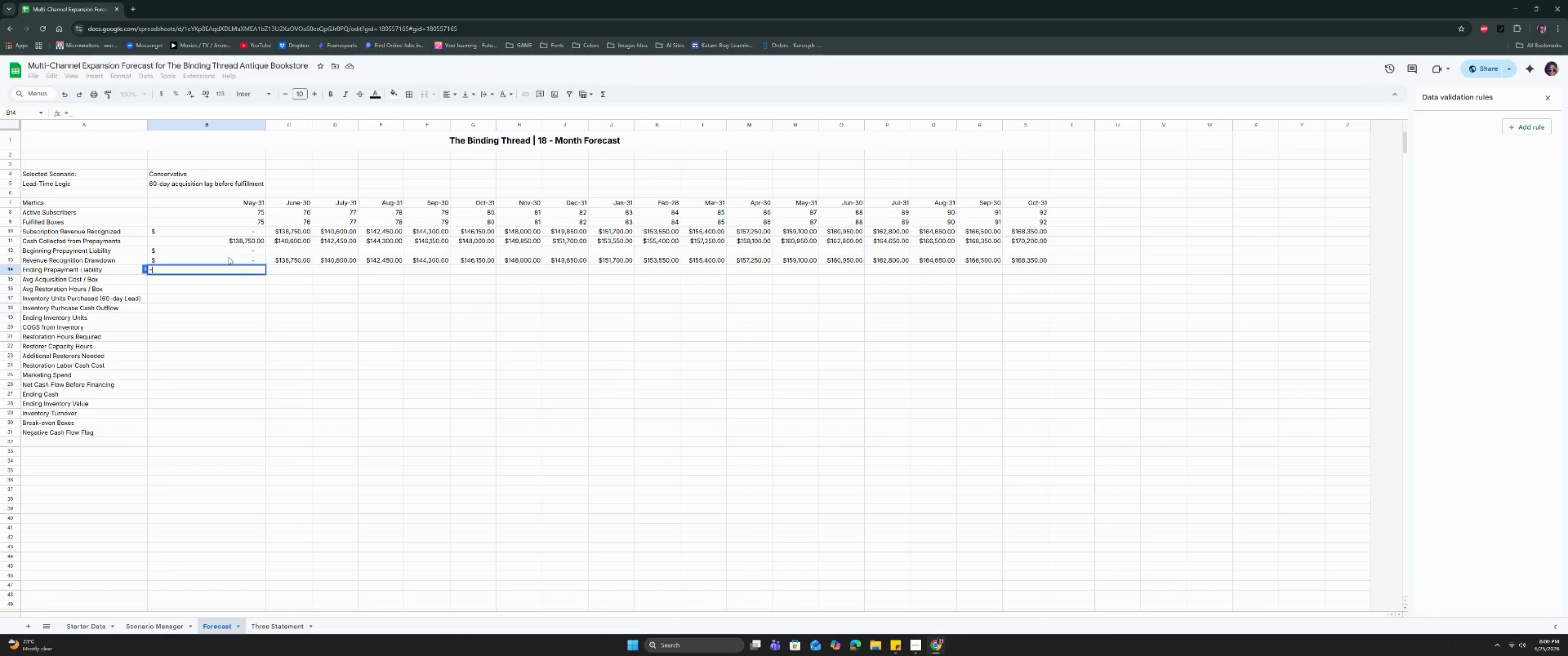 
wait(21.25)
 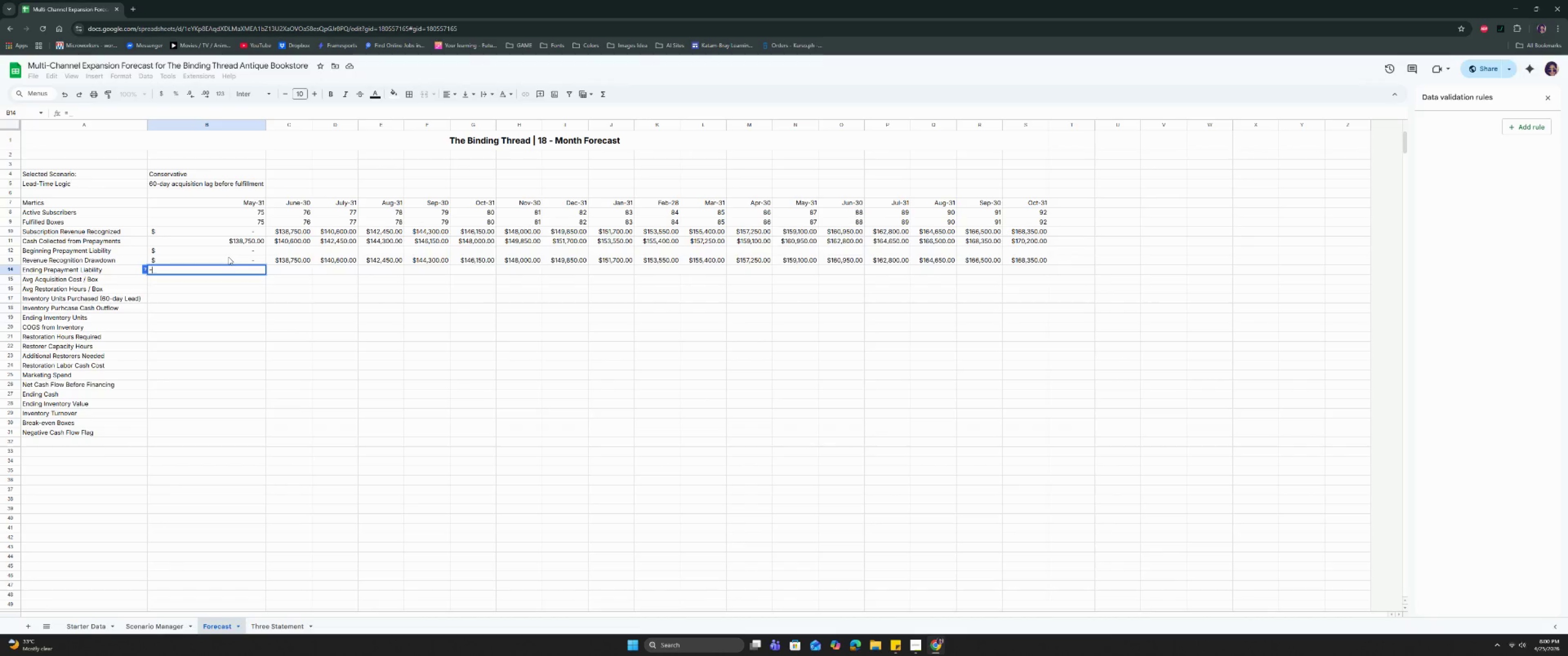 
left_click([238, 239])
 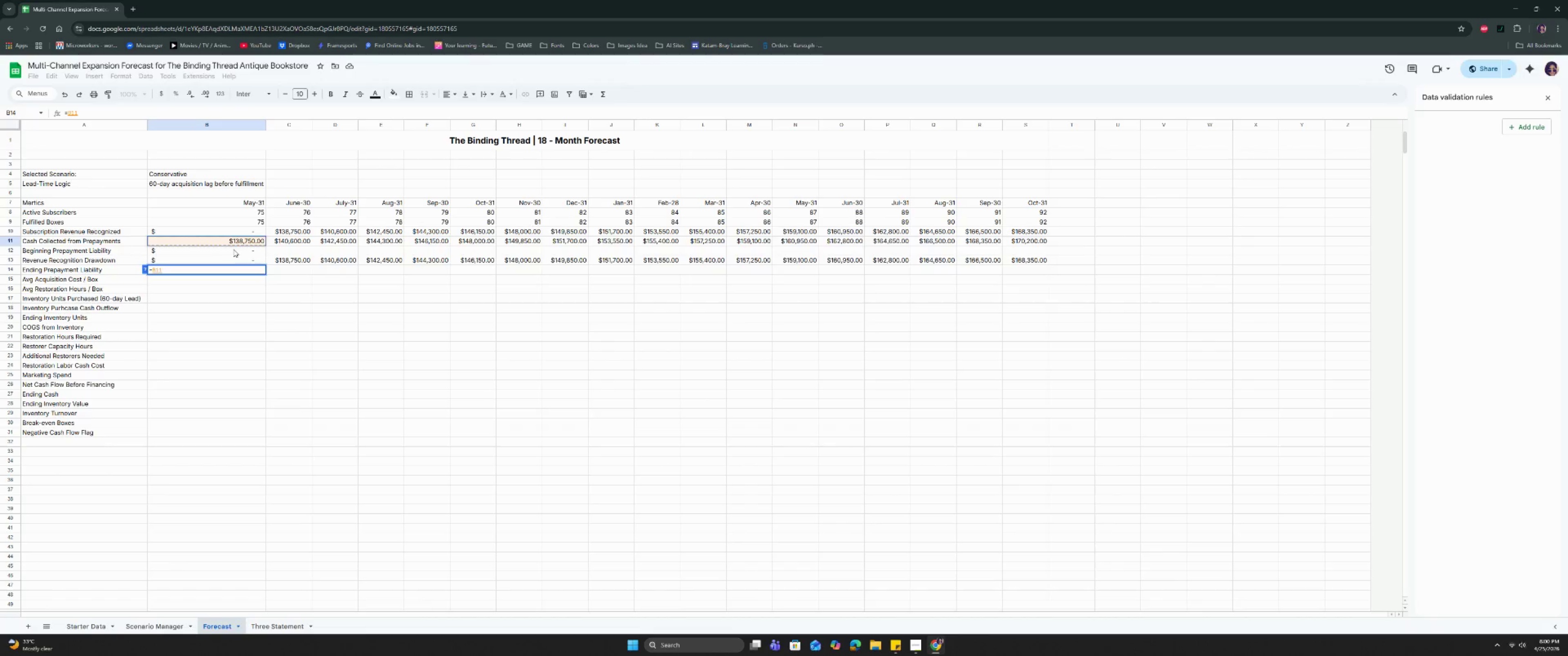 
key(Shift+Equal)
 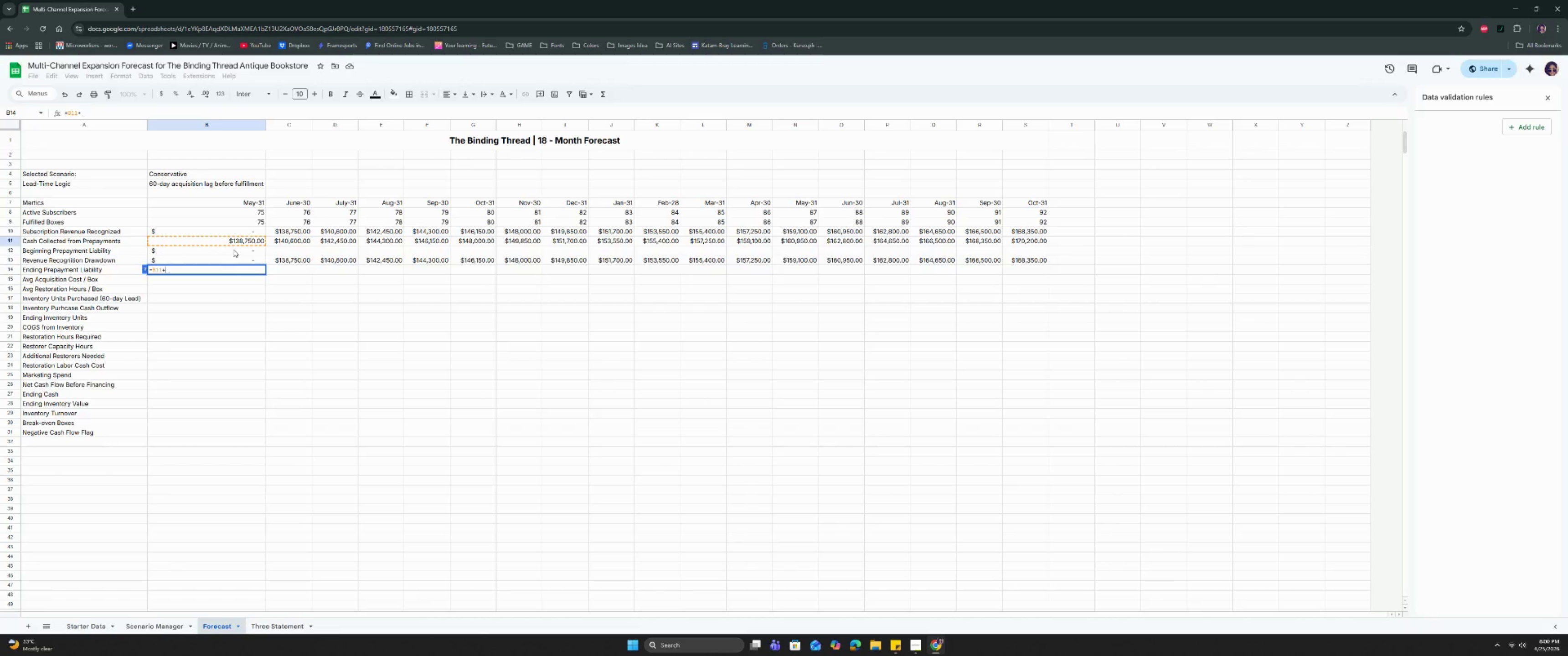 
left_click([233, 249])
 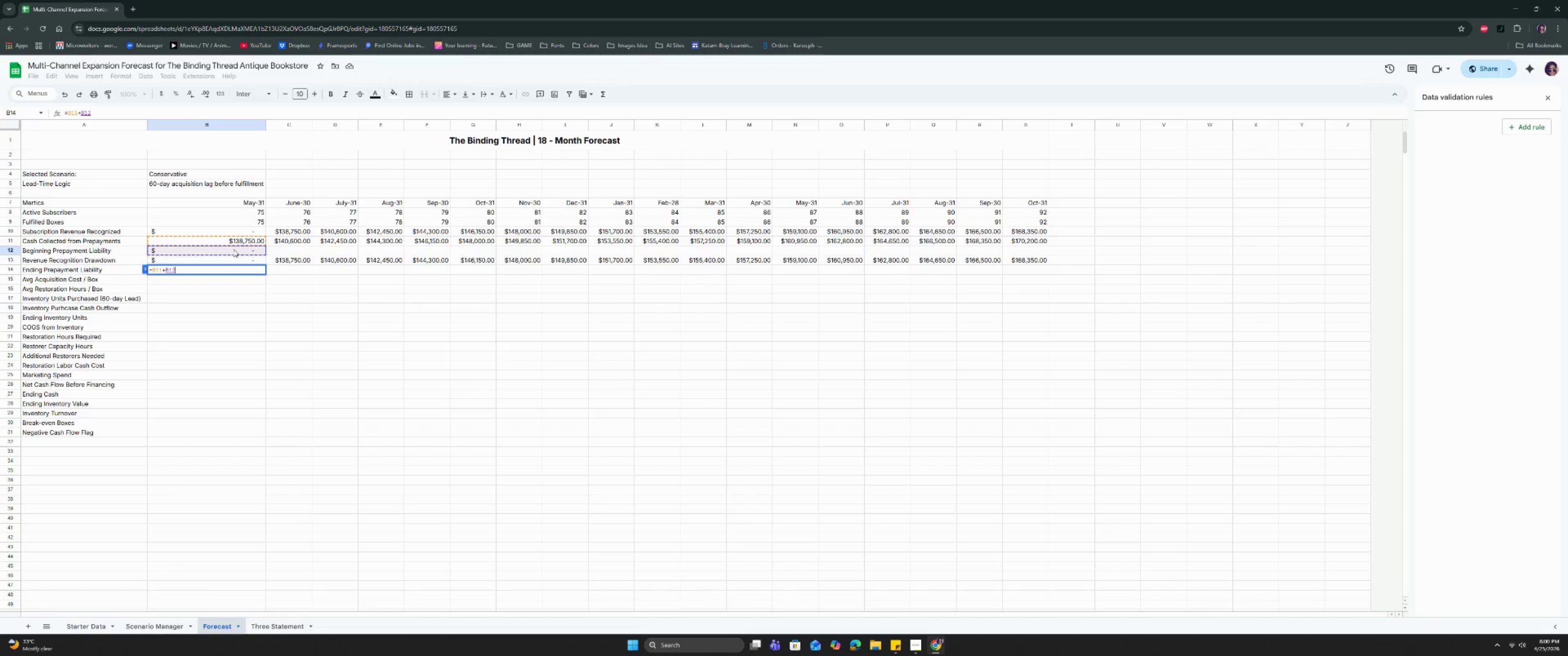 
key(Backspace)
 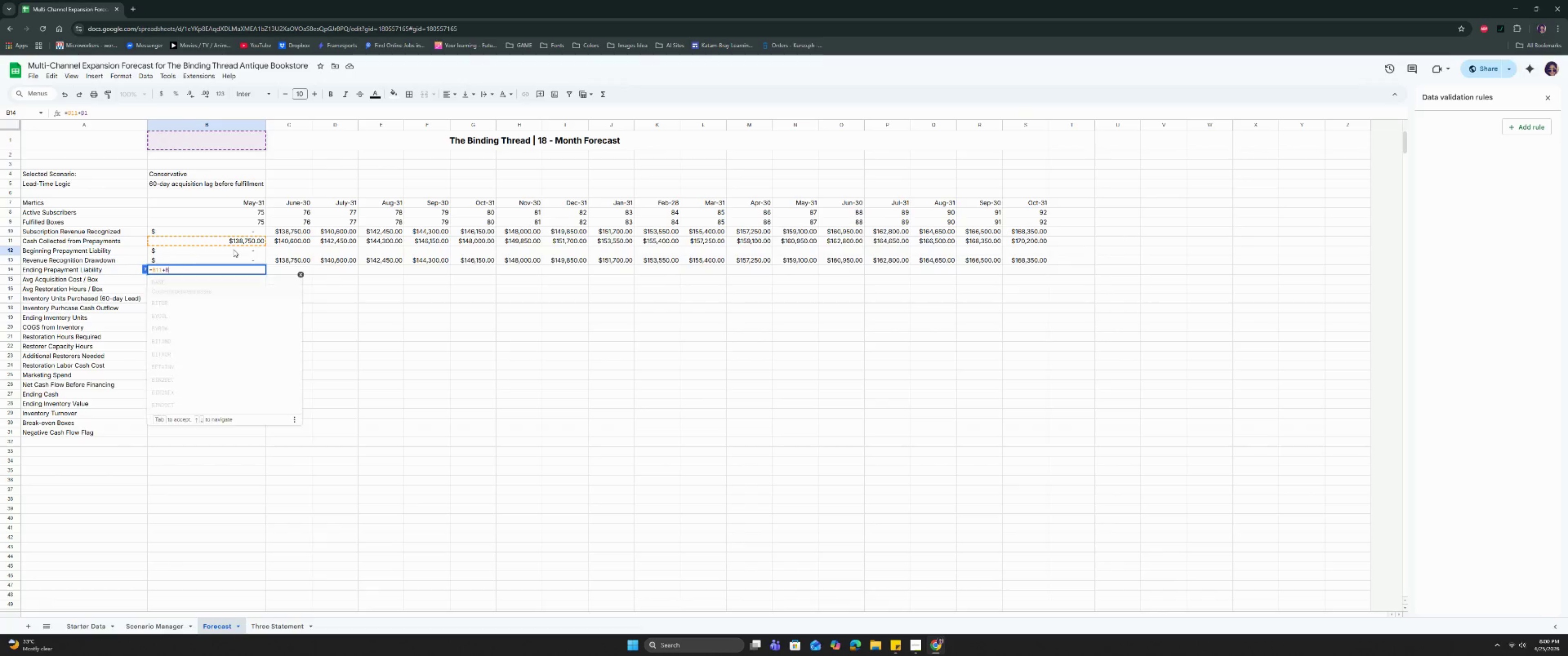 
key(Backspace)
 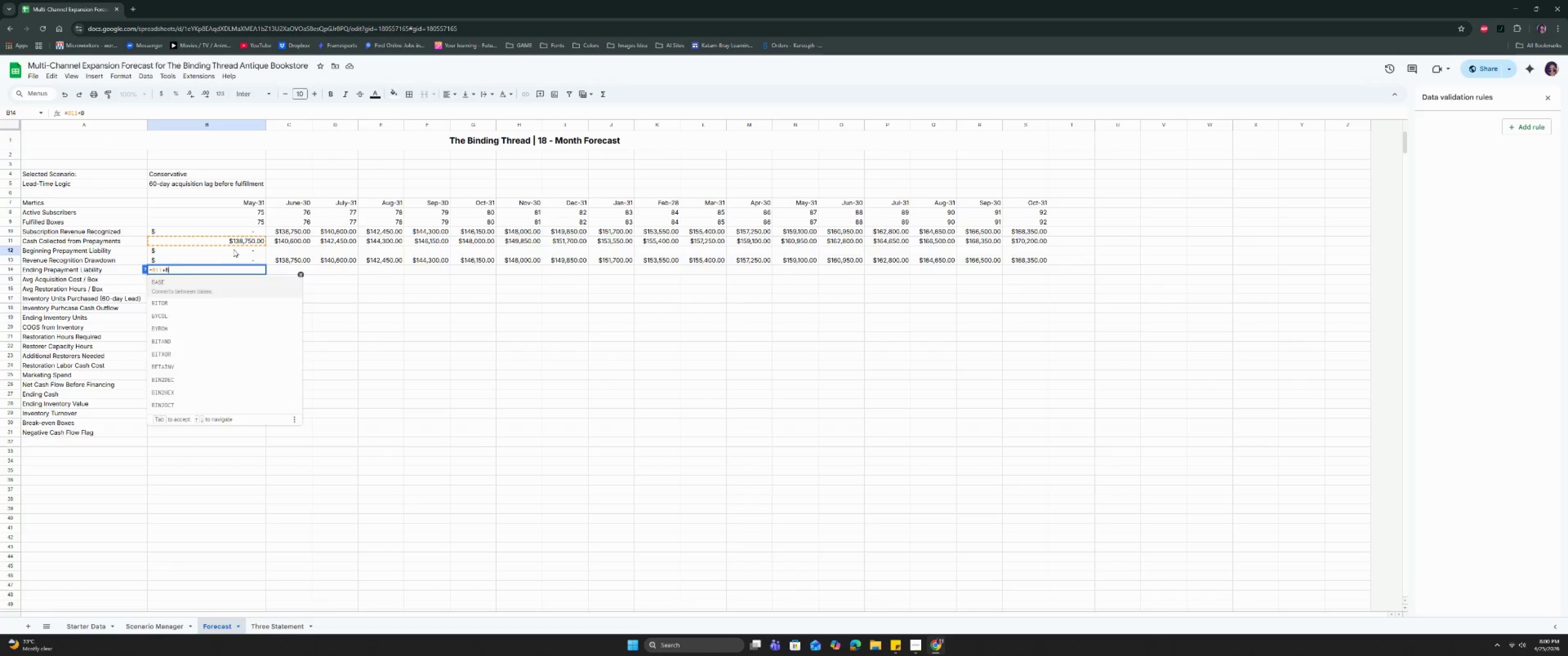 
key(Backspace)
 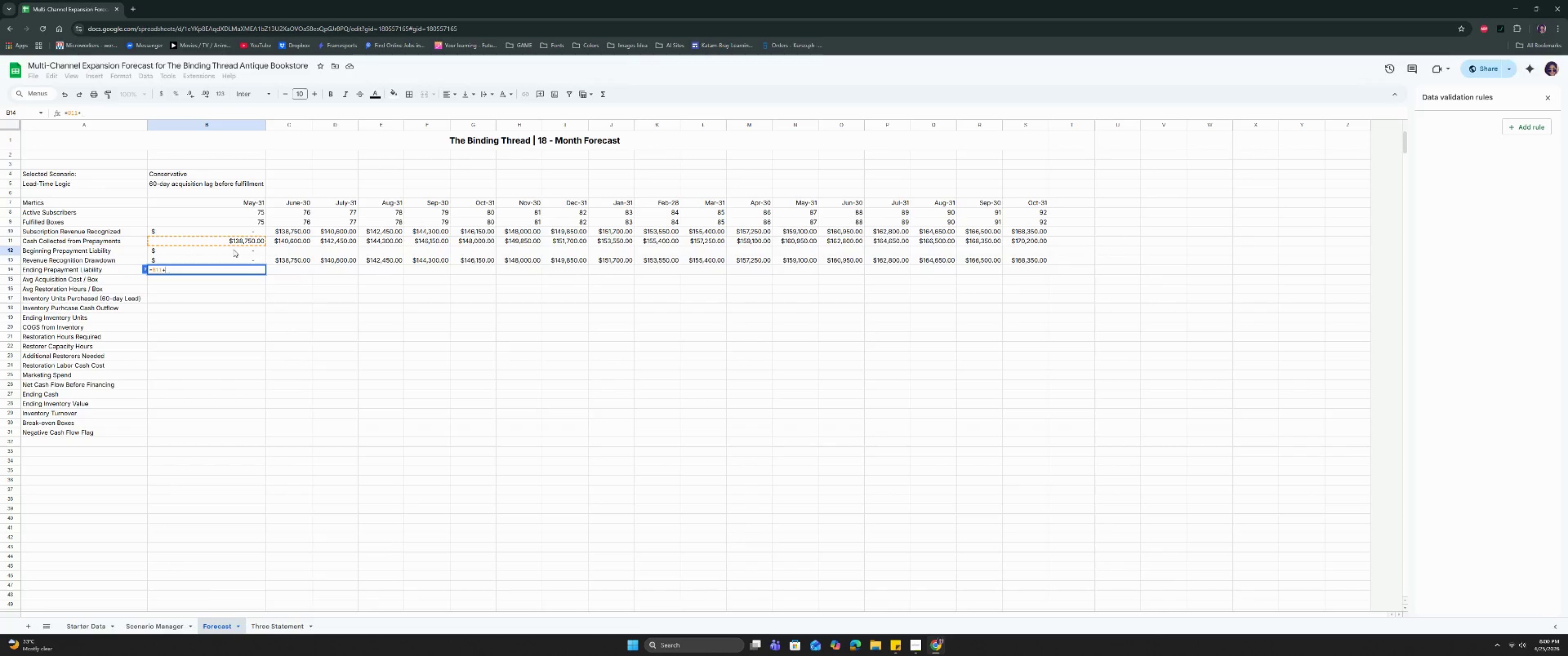 
key(Backspace)
 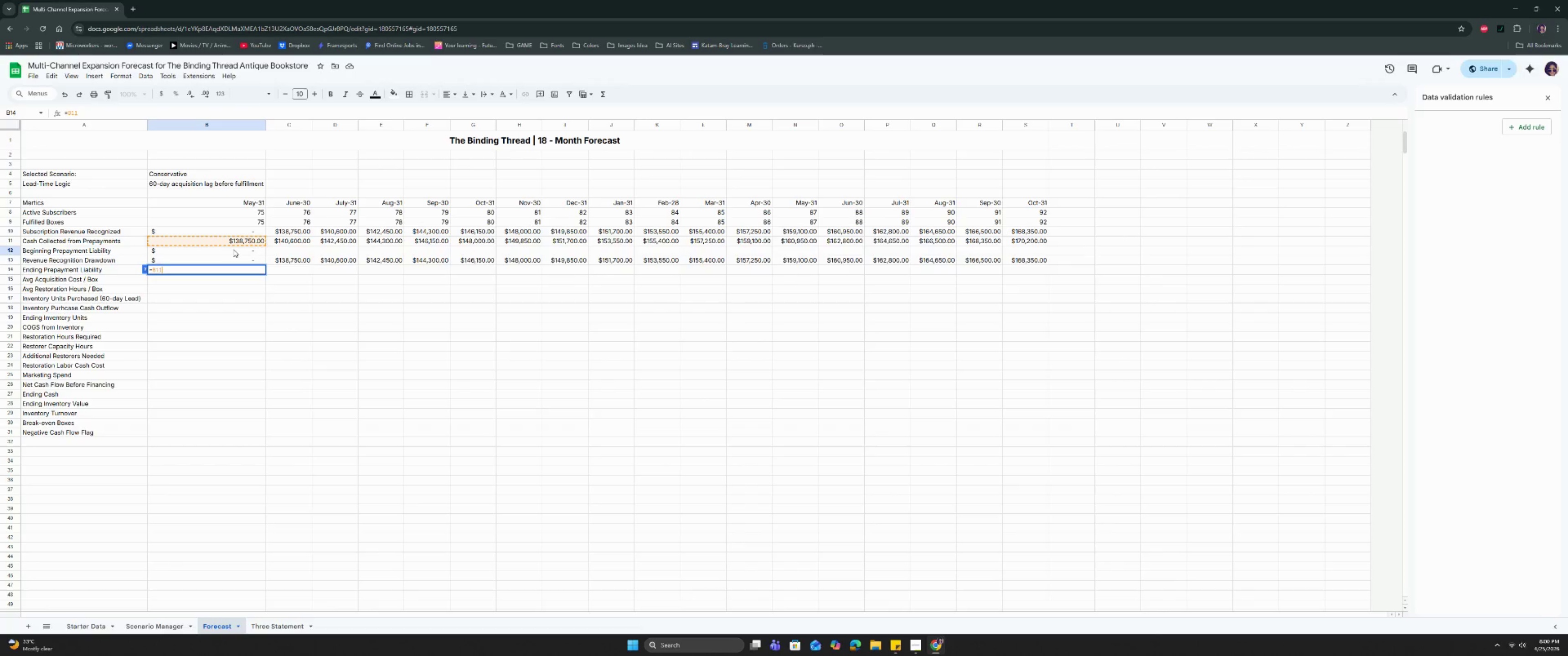 
key(Backspace)
 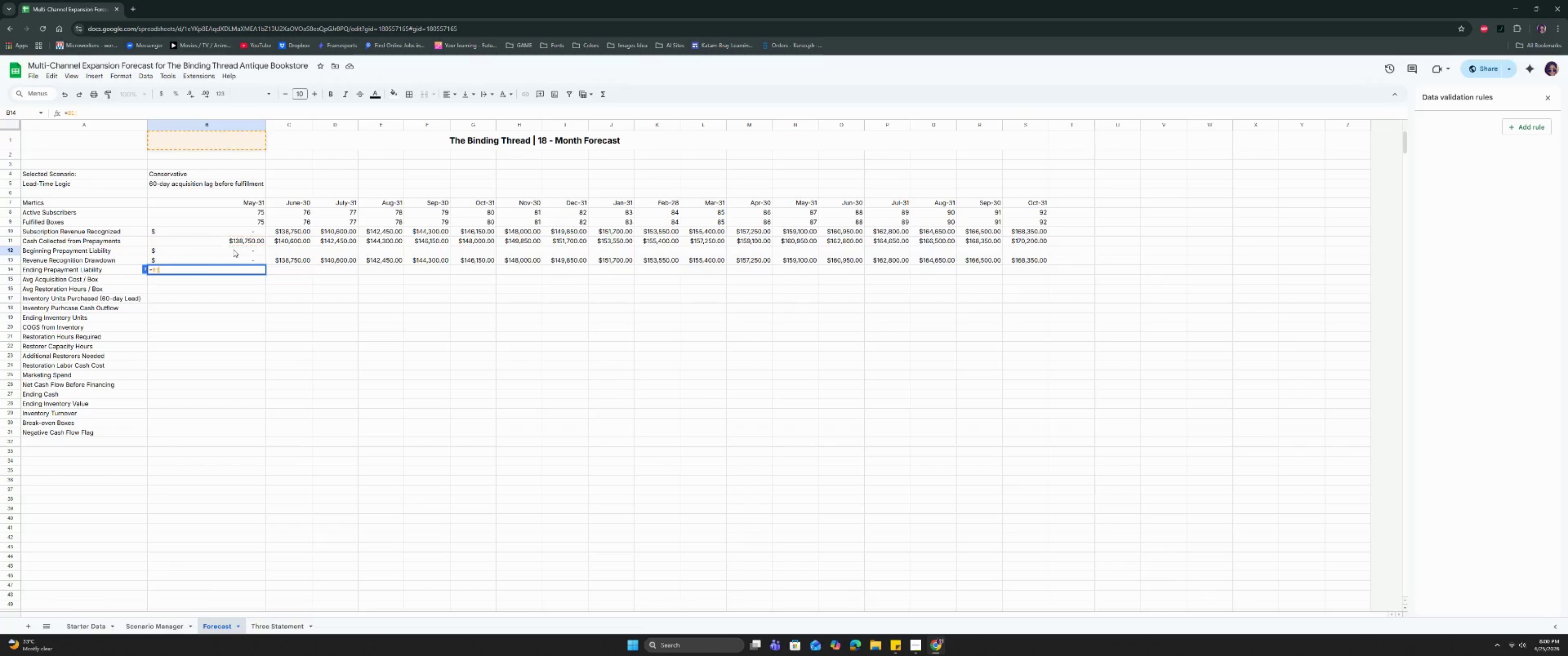 
key(Backspace)
 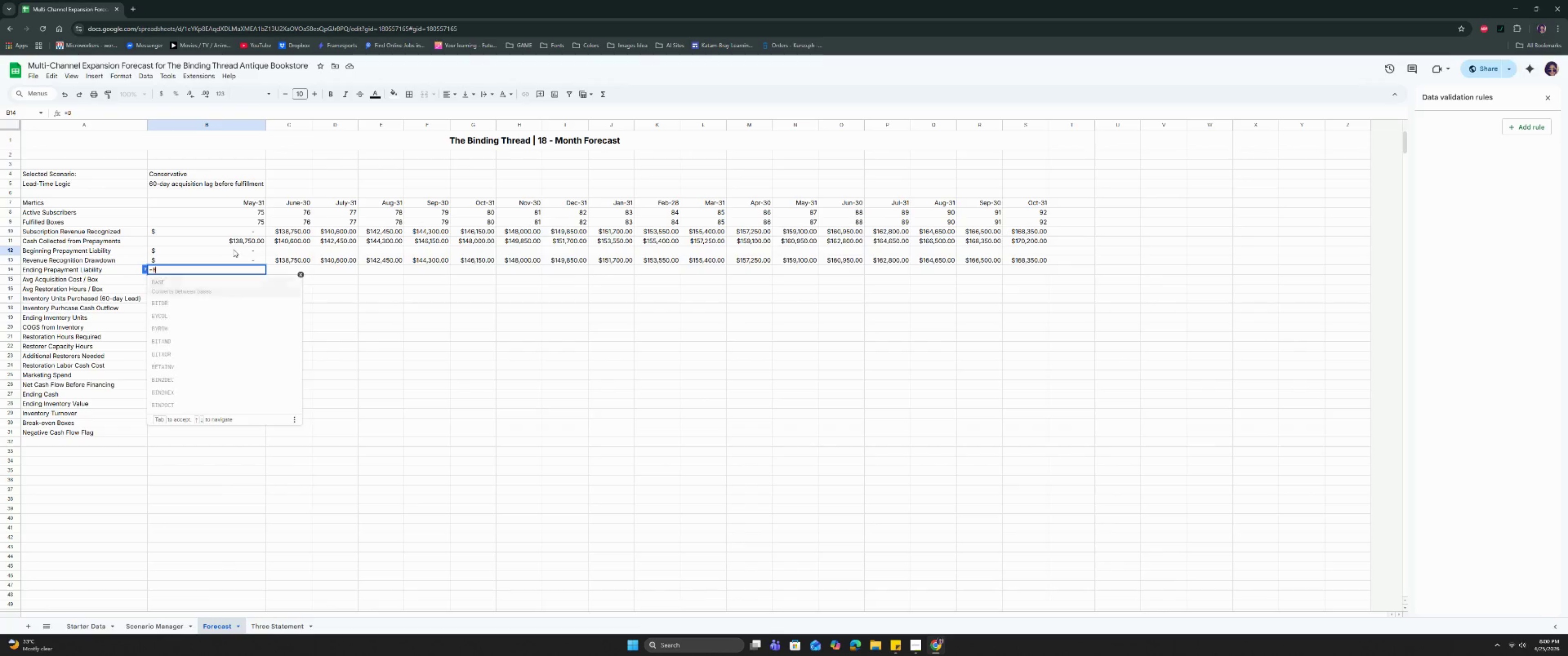 
key(Backspace)
 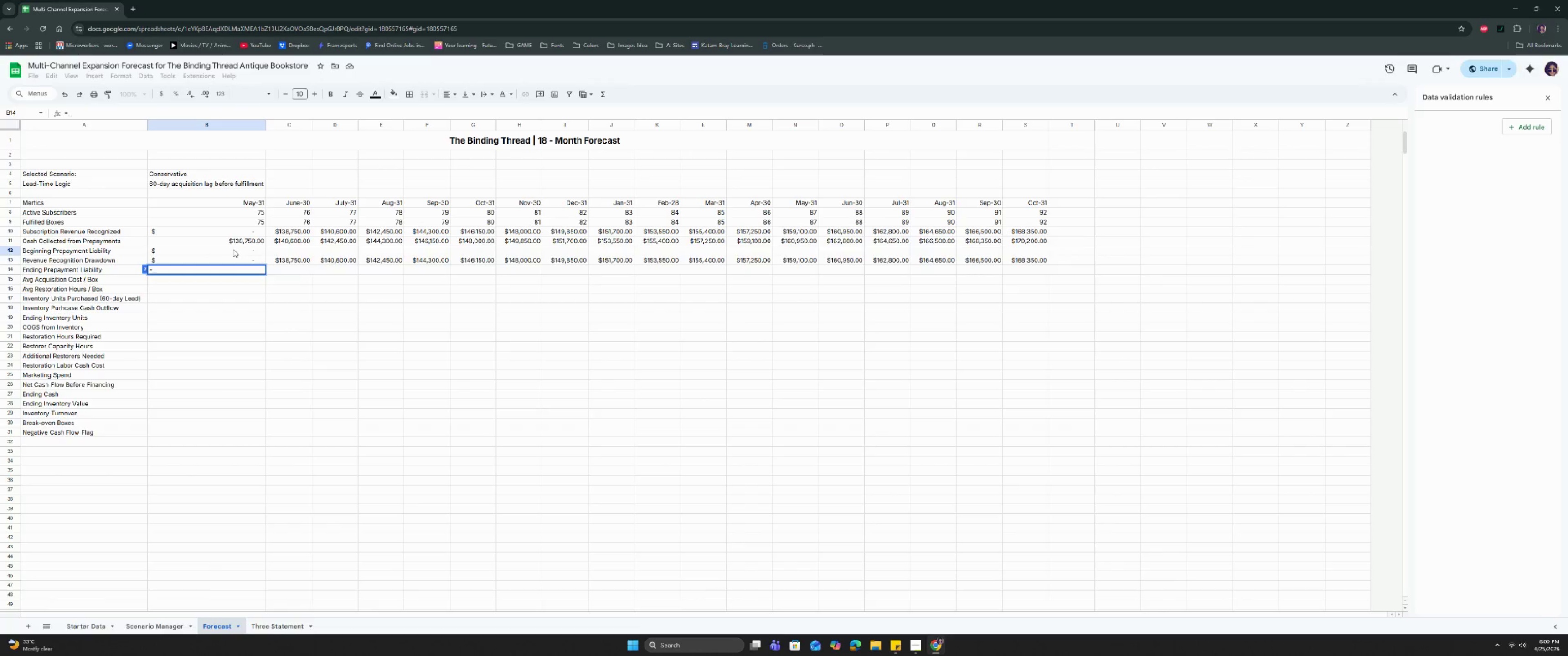 
left_click([233, 249])
 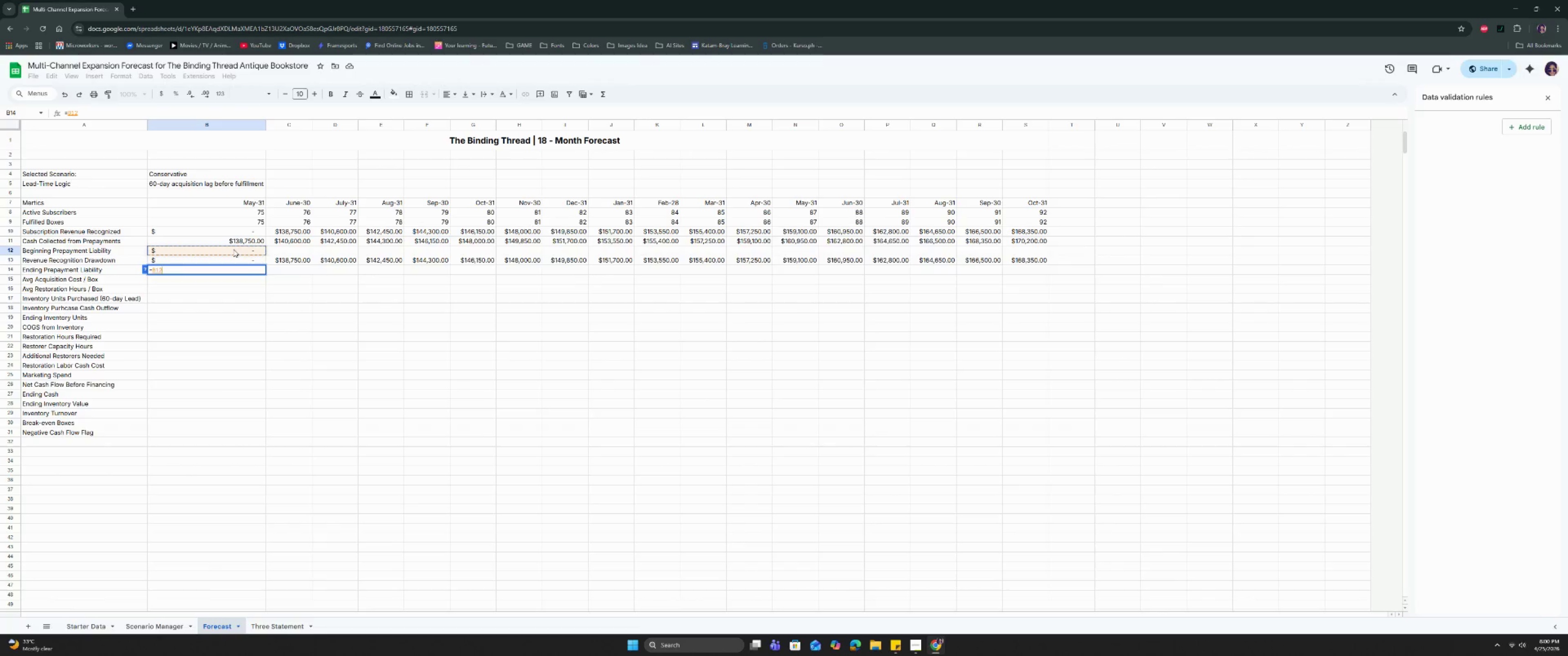 
key(Shift+Equal)
 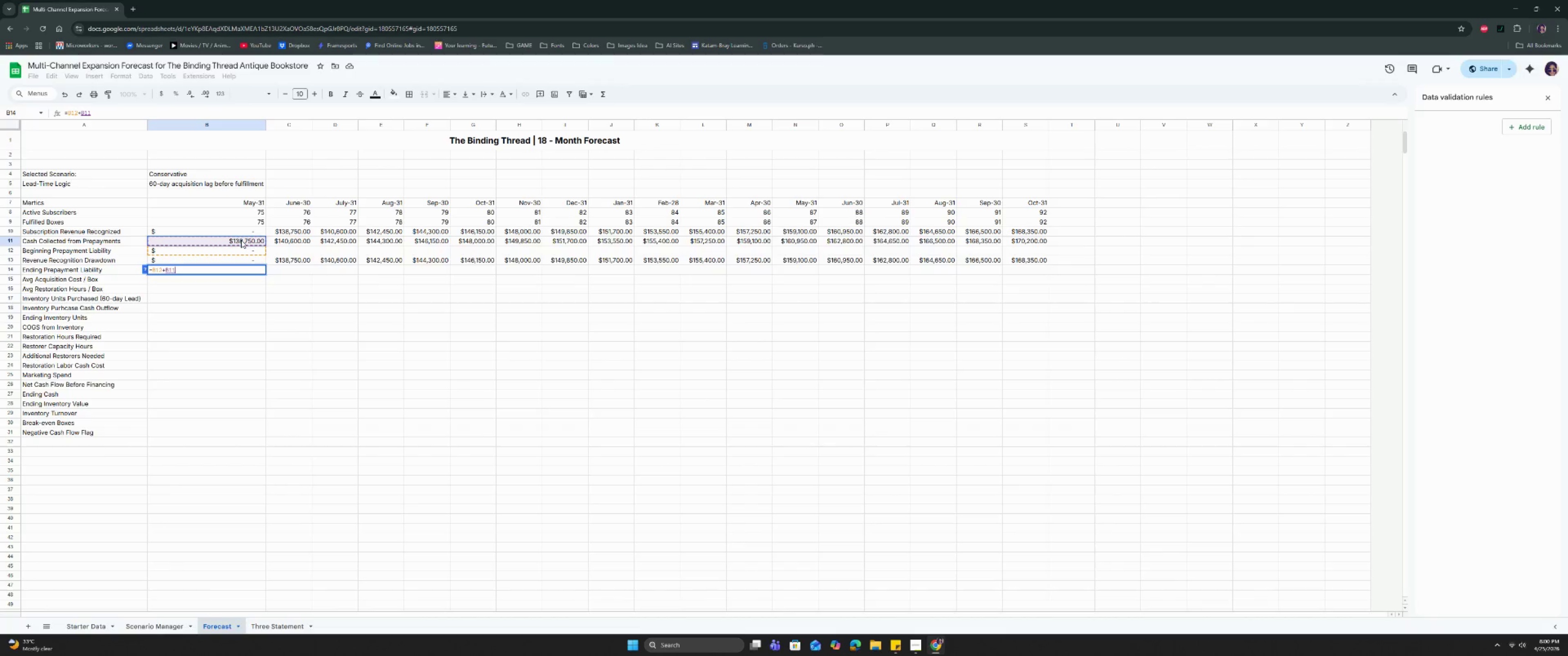 
key(VolumeUp)
 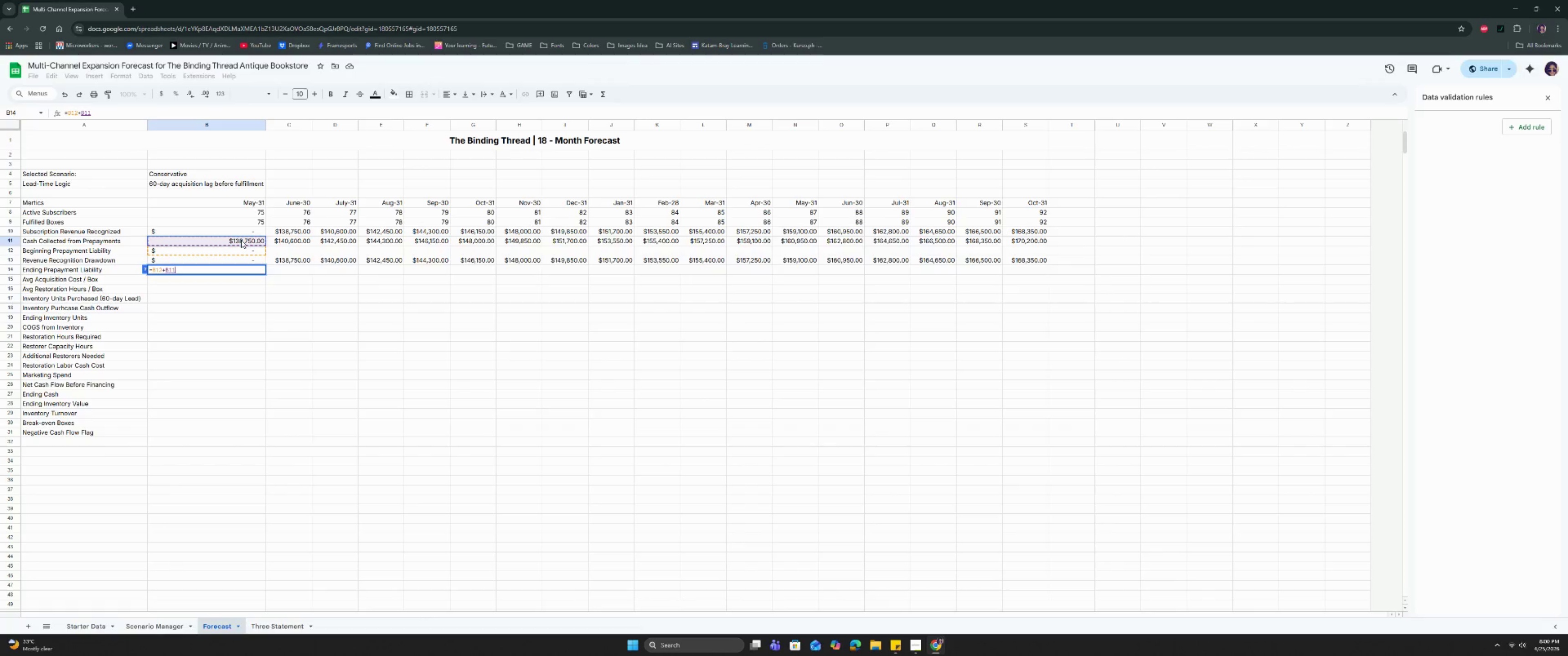 
key(VolumeUp)
 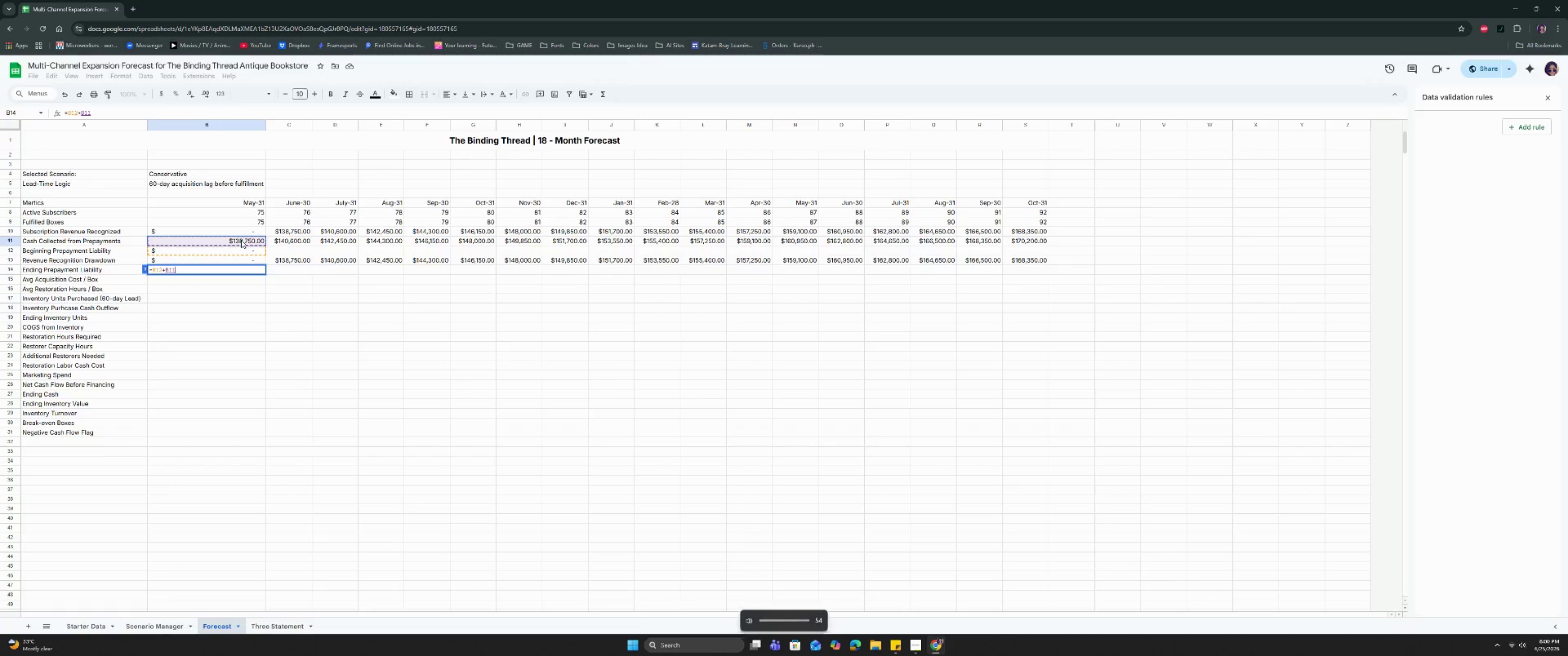 
key(Shift+Equal)
 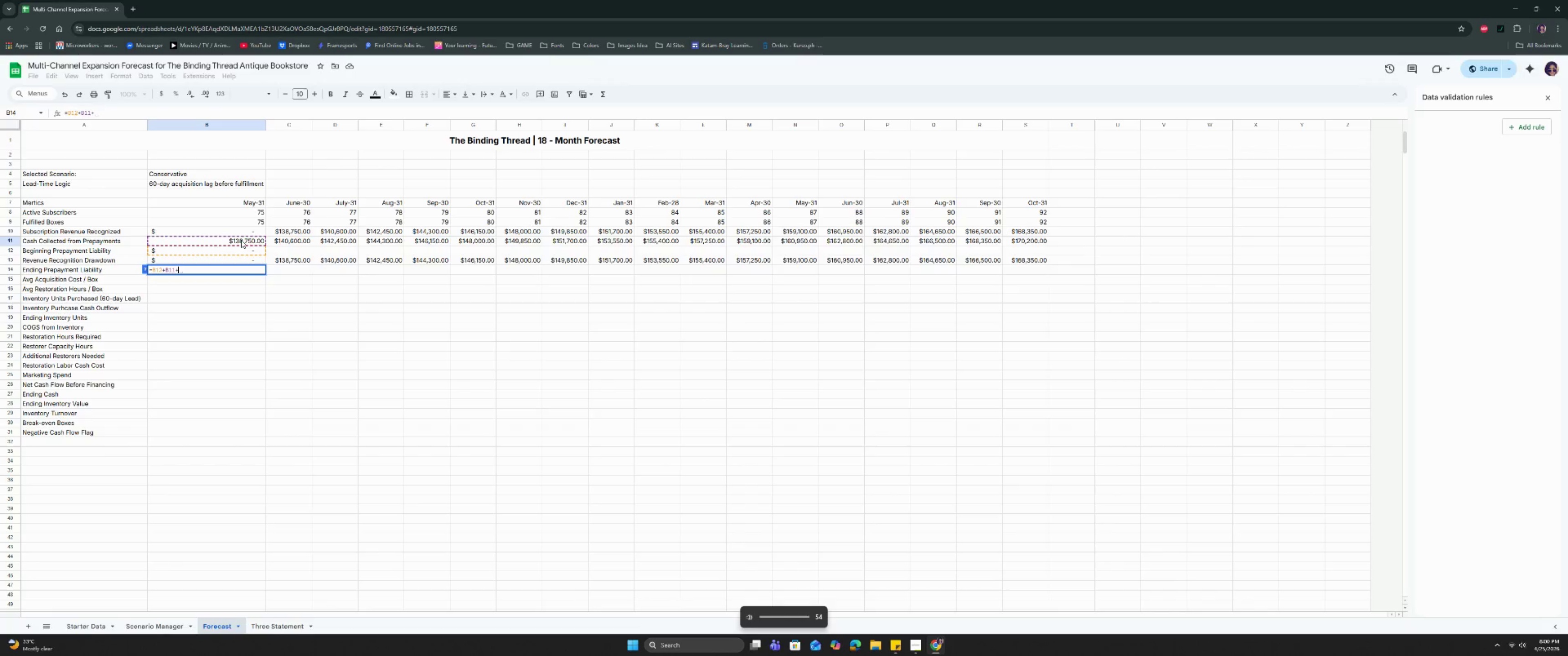 
left_click([241, 240])
 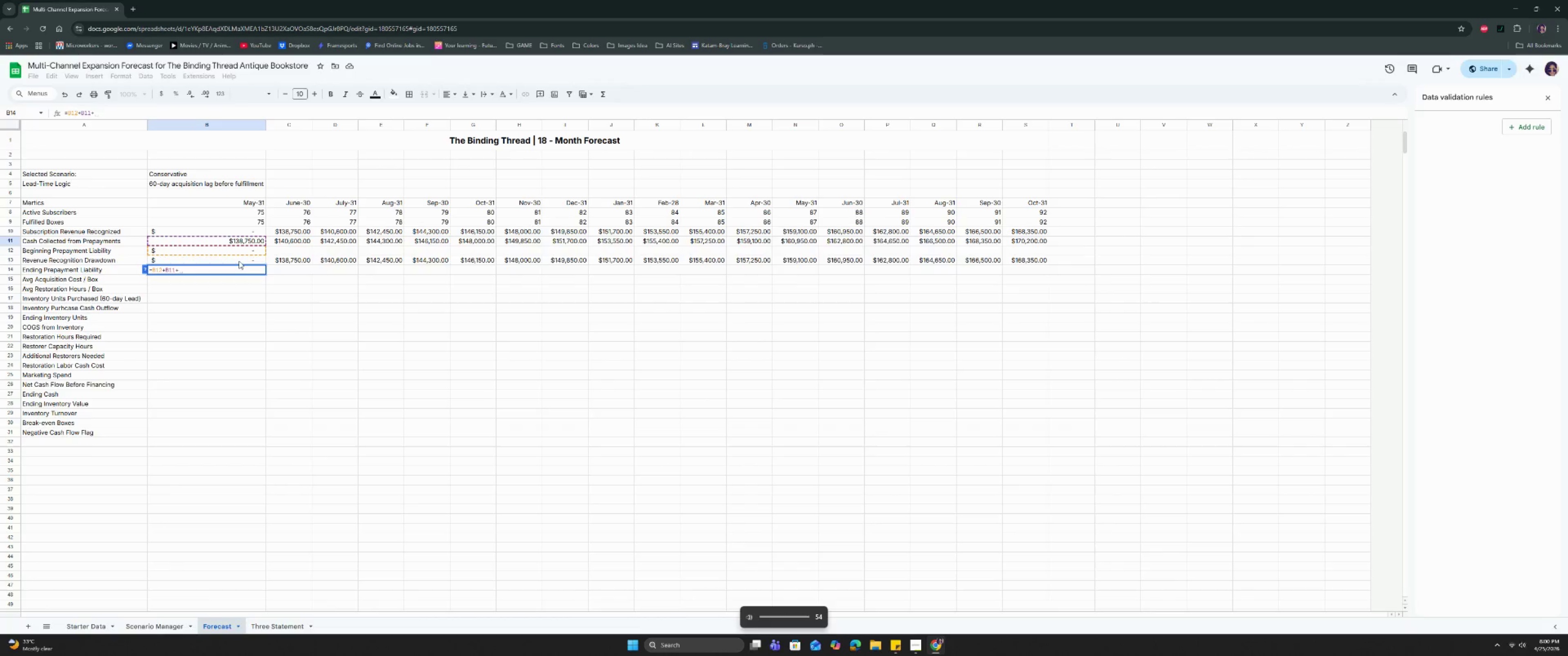 
left_click([239, 261])
 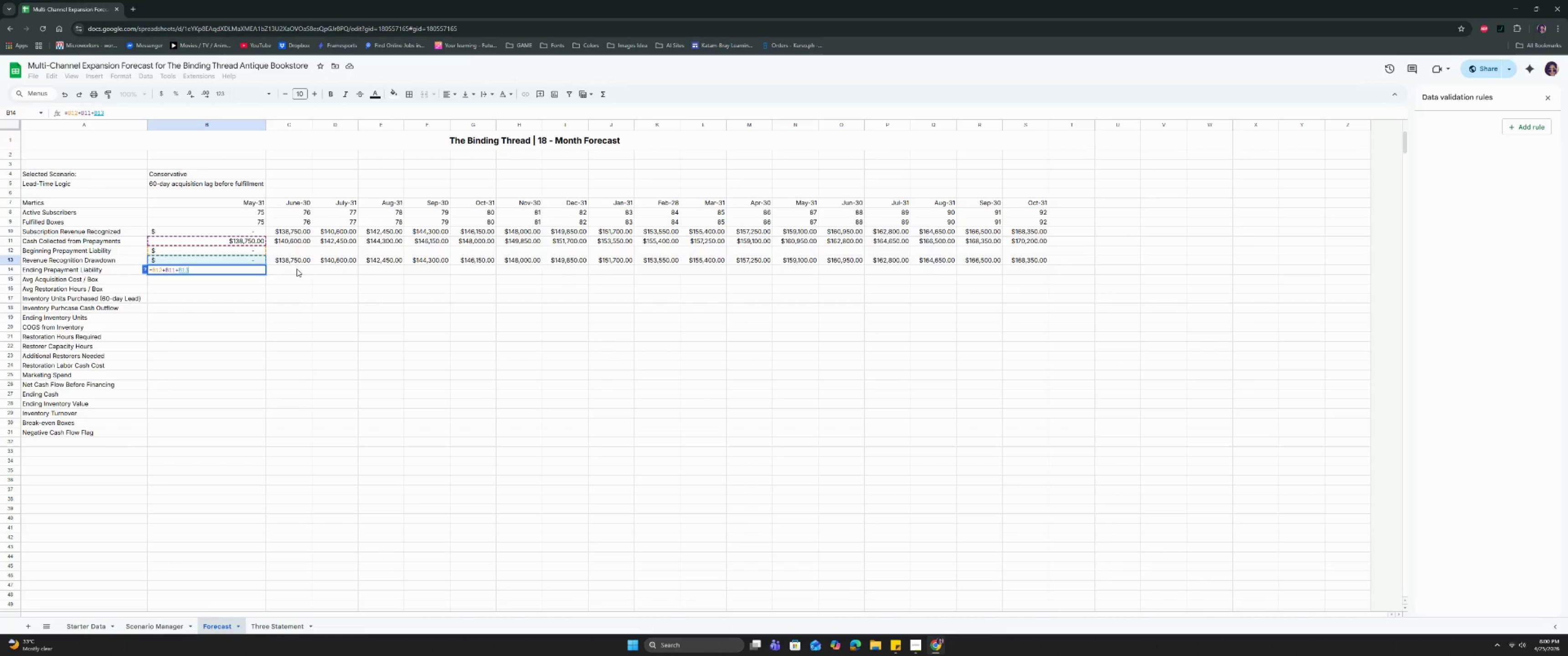 
left_click([297, 269])
 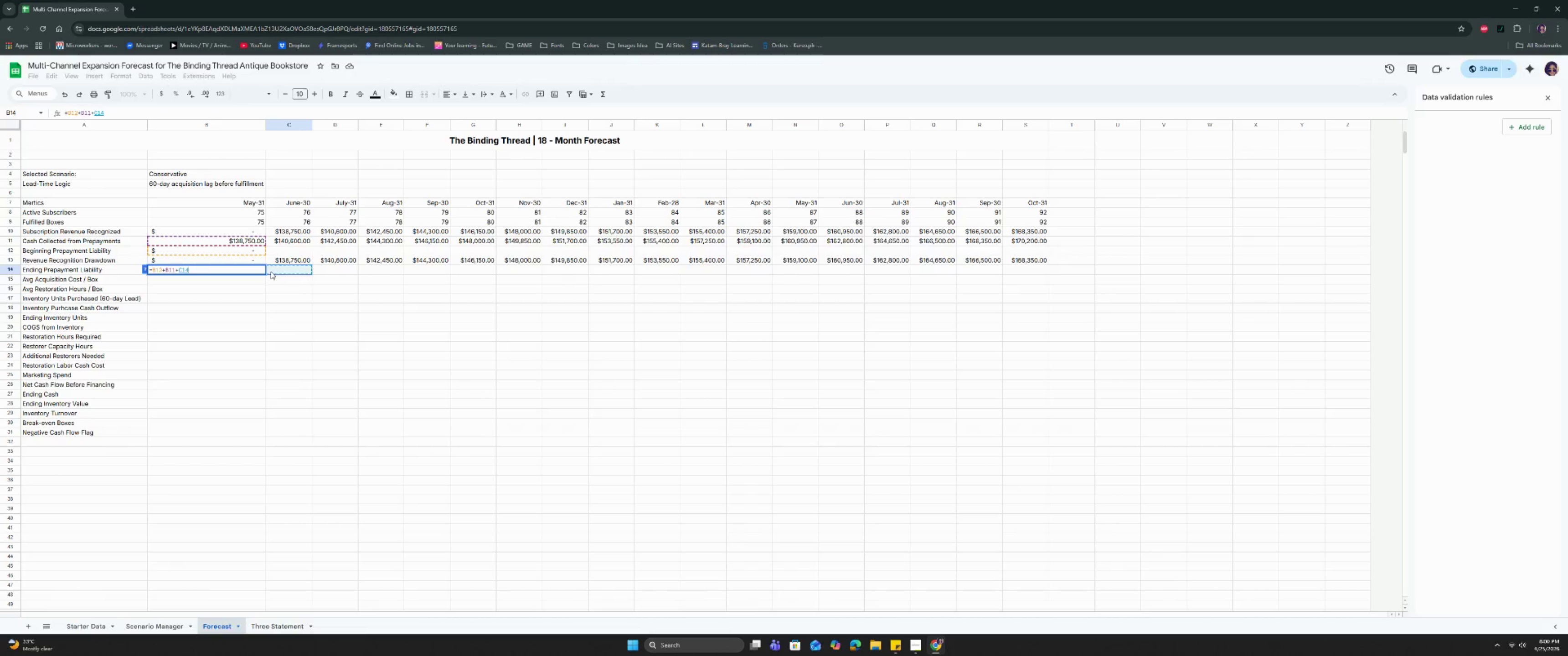 
key(Backspace)
 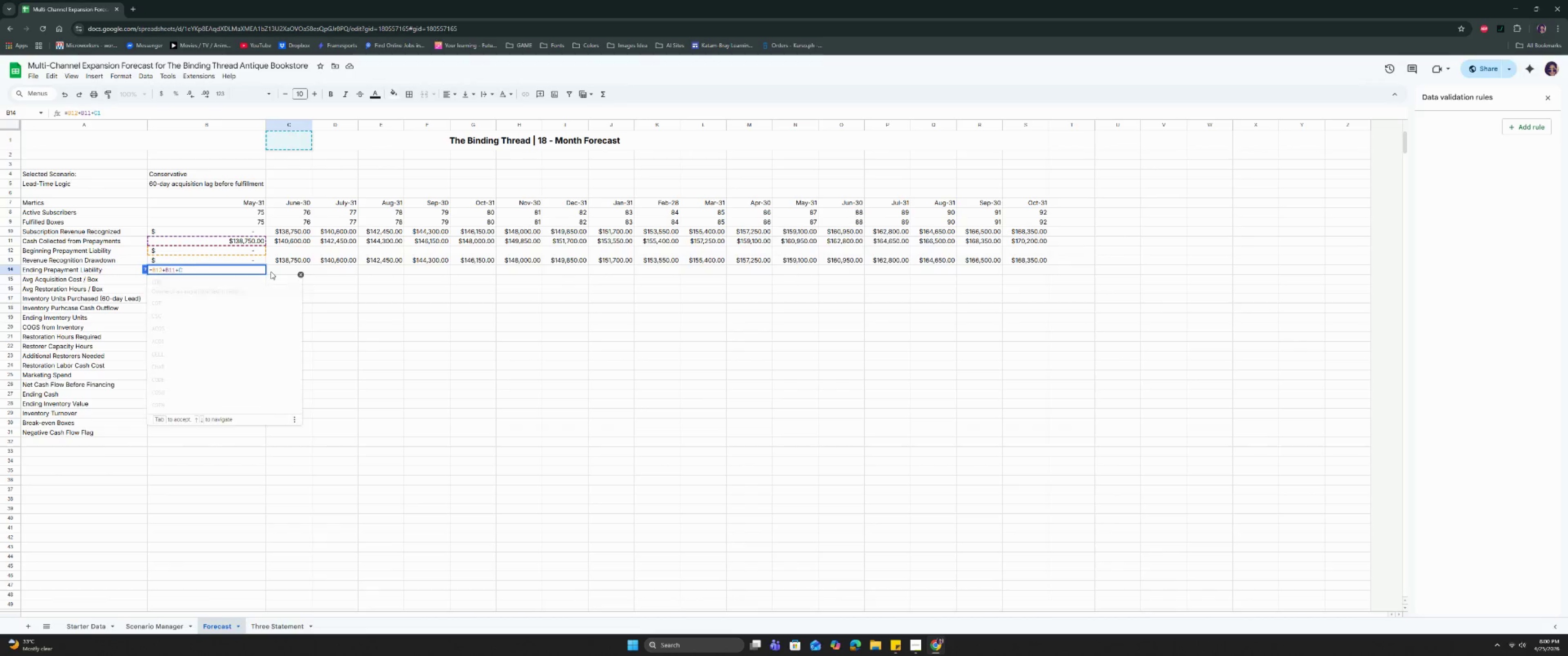 
key(Backspace)
 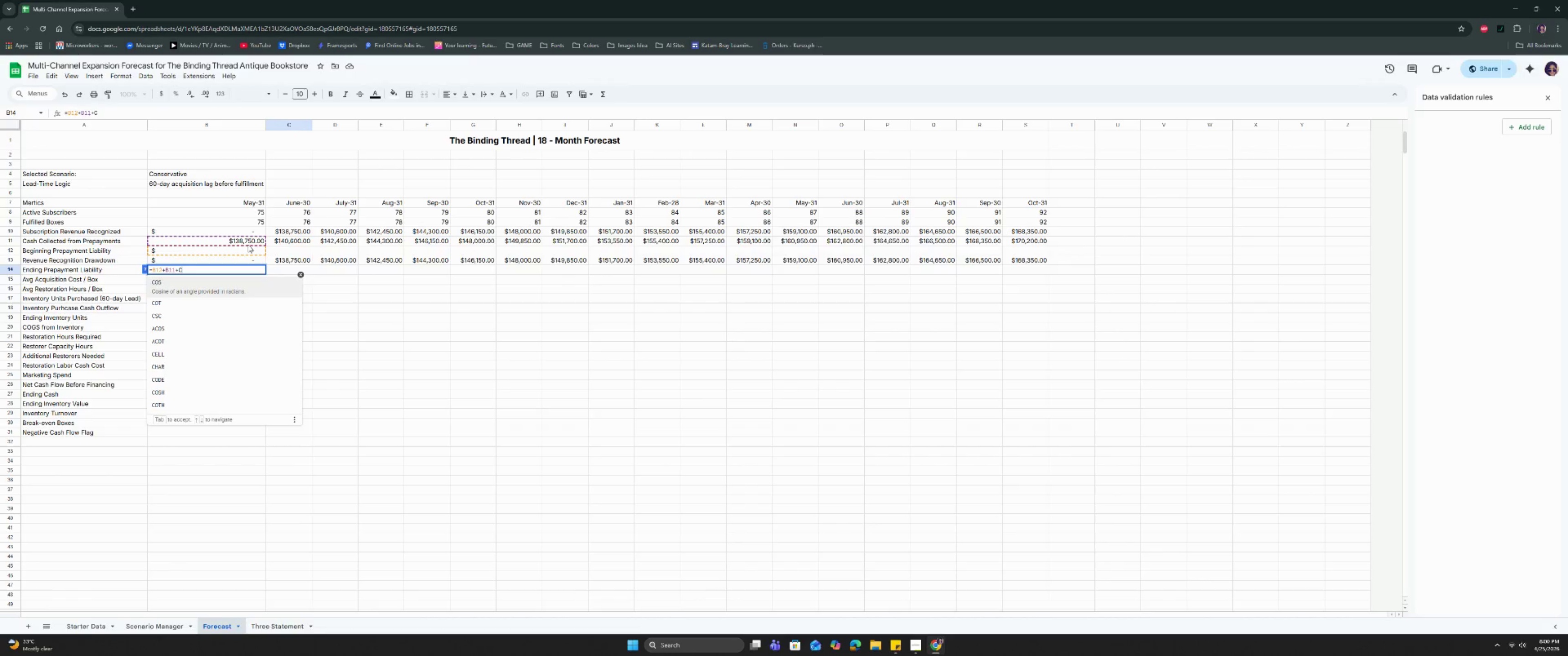 
key(Backspace)
 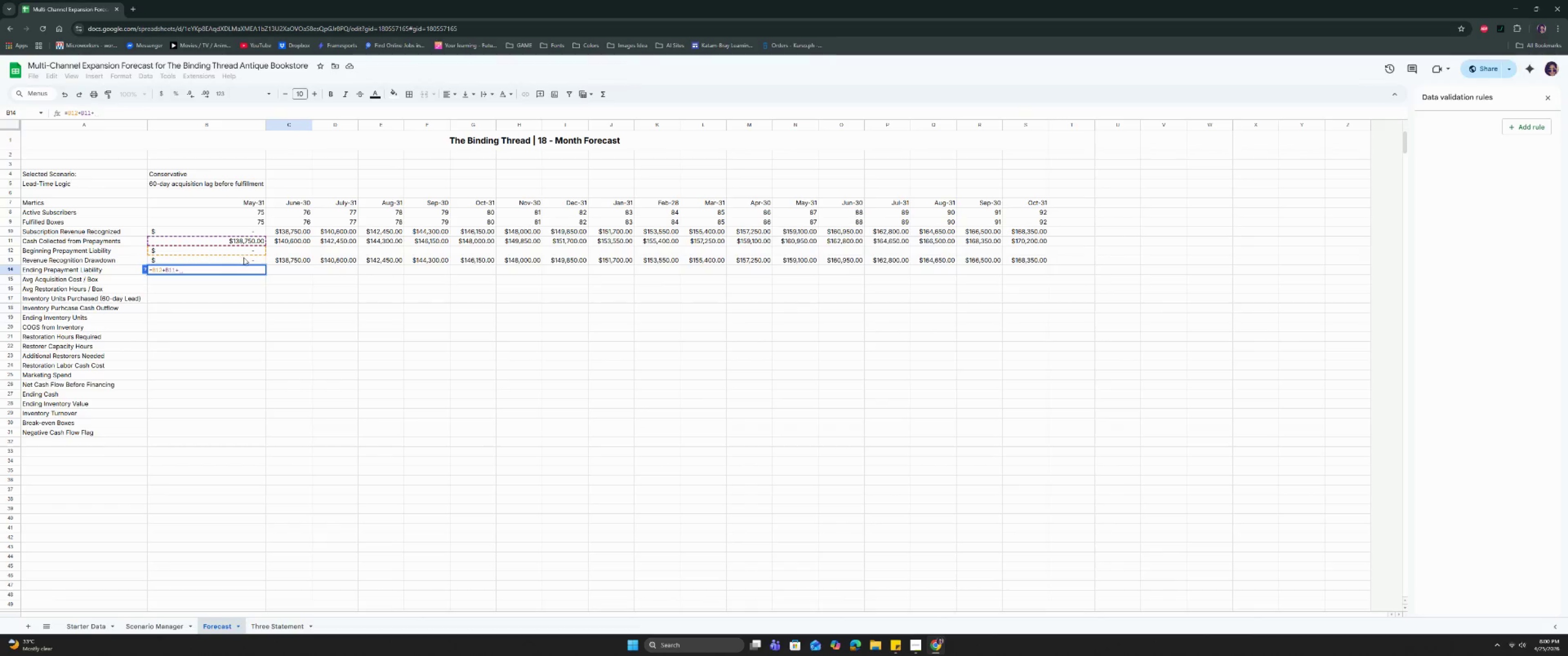 
left_click([245, 258])
 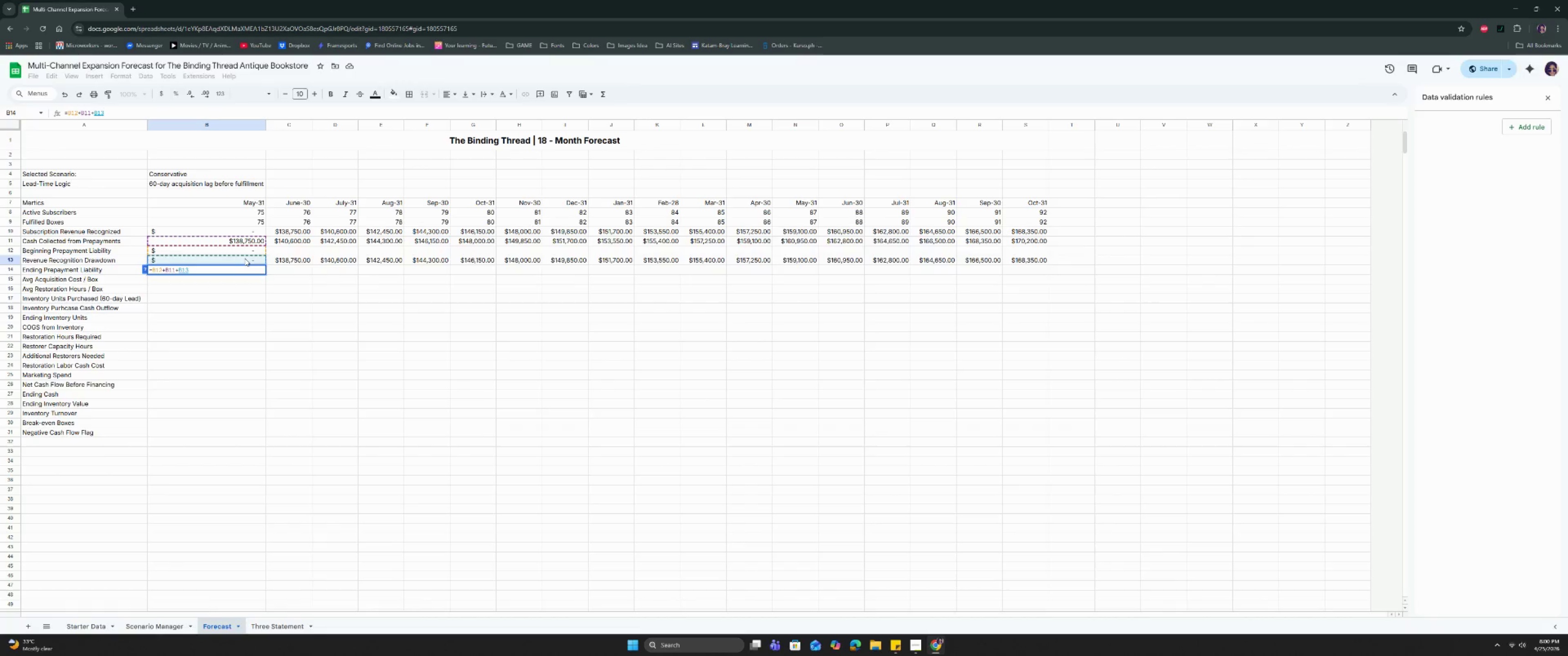 
key(Enter)
 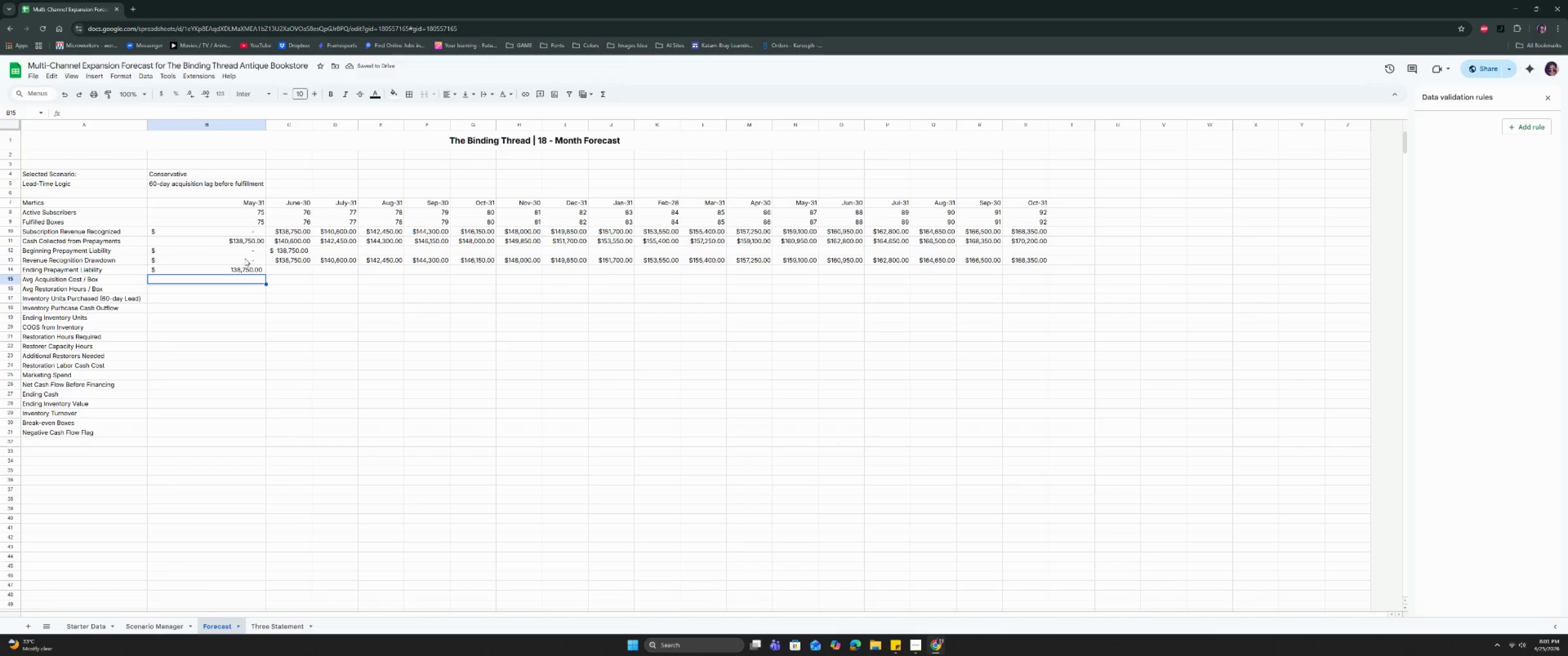 
wait(6.04)
 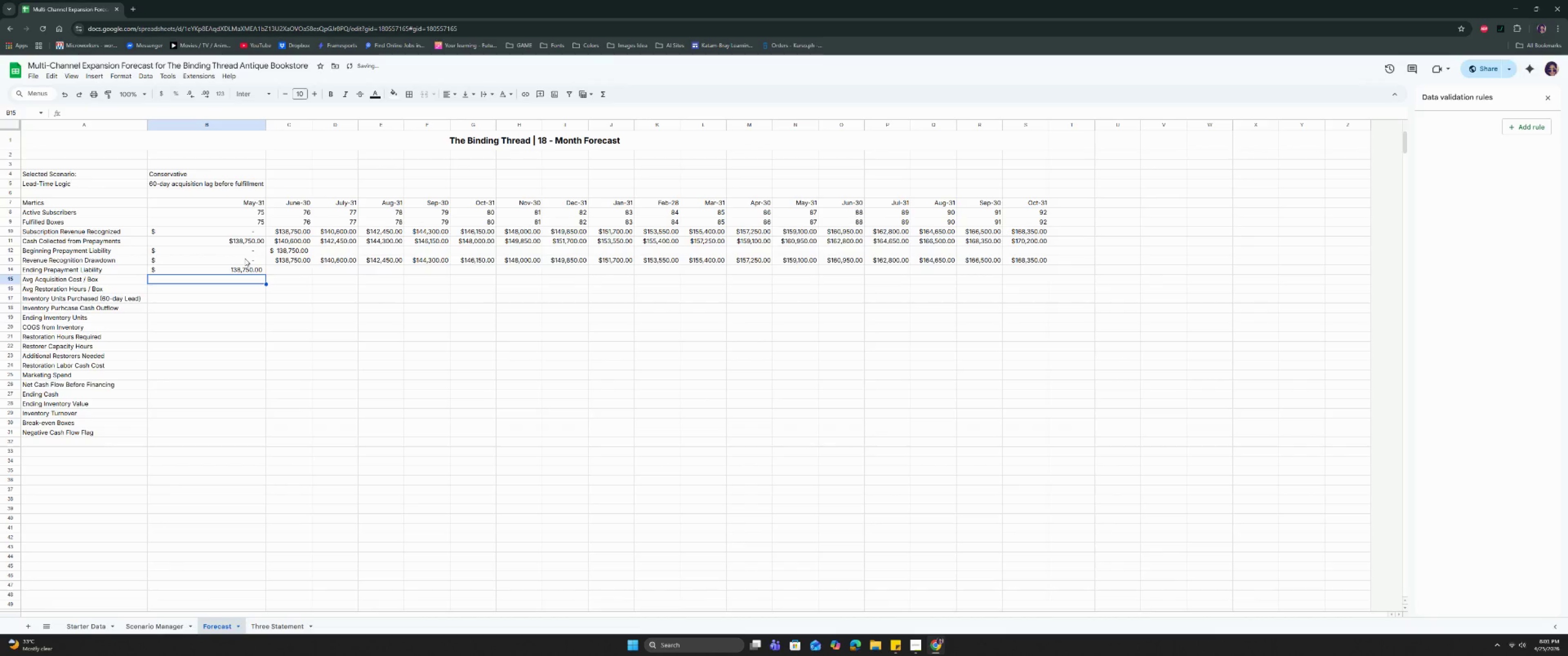 
left_click([240, 269])
 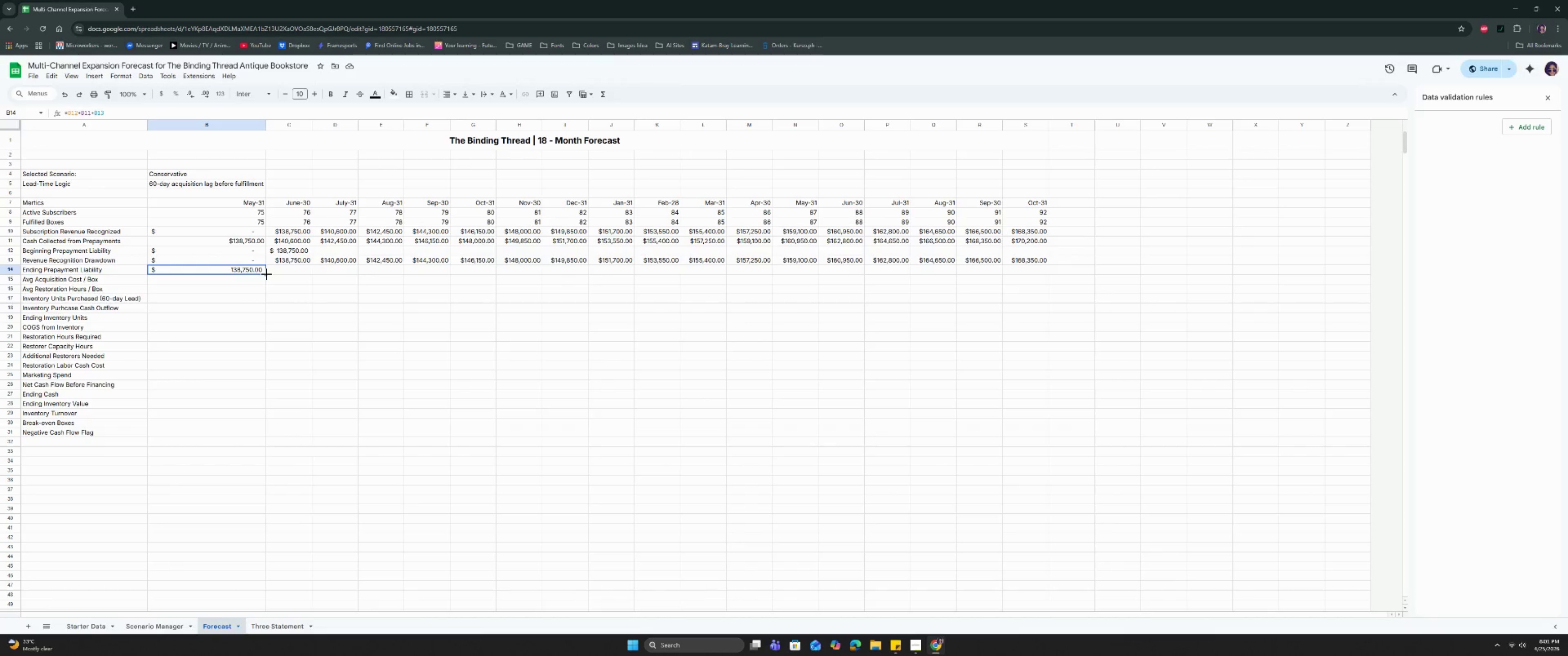 
wait(5.47)
 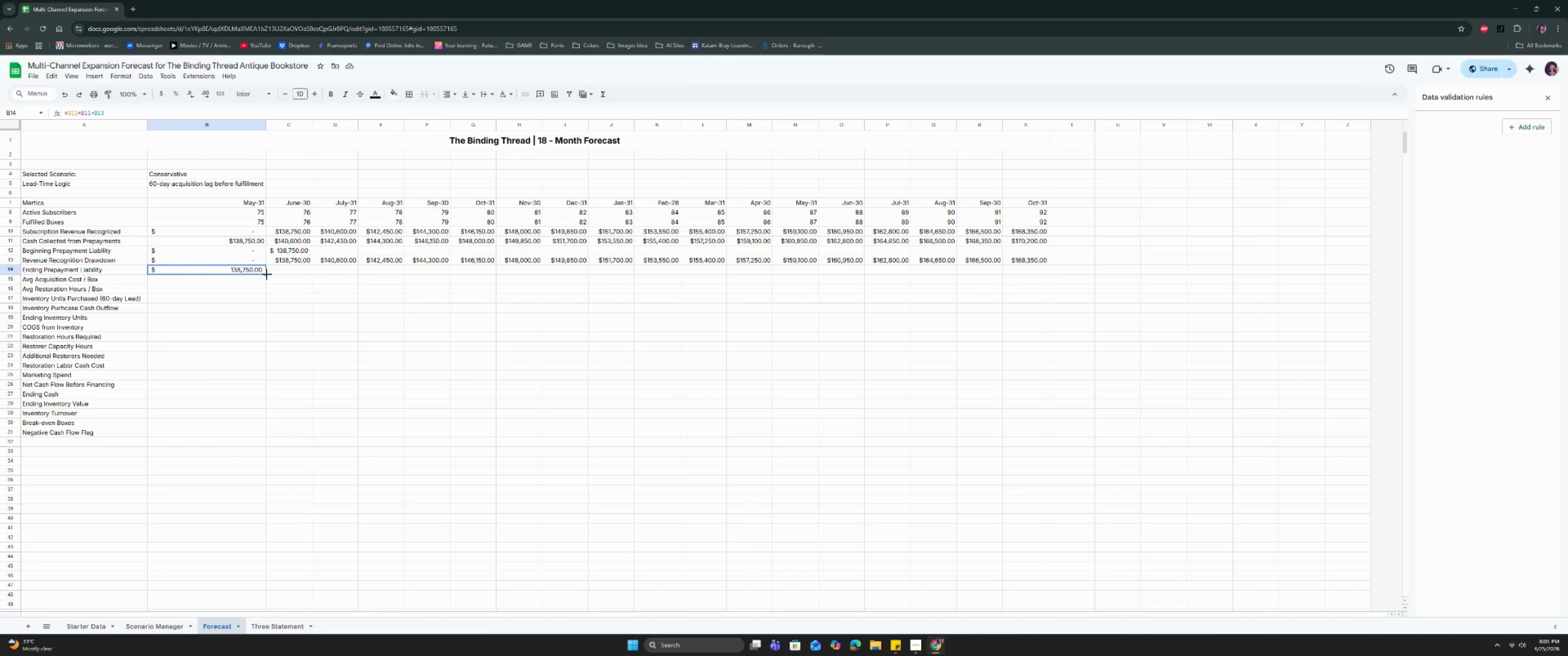 
left_click_drag(start_coordinate=[267, 274], to_coordinate=[1021, 276])
 